 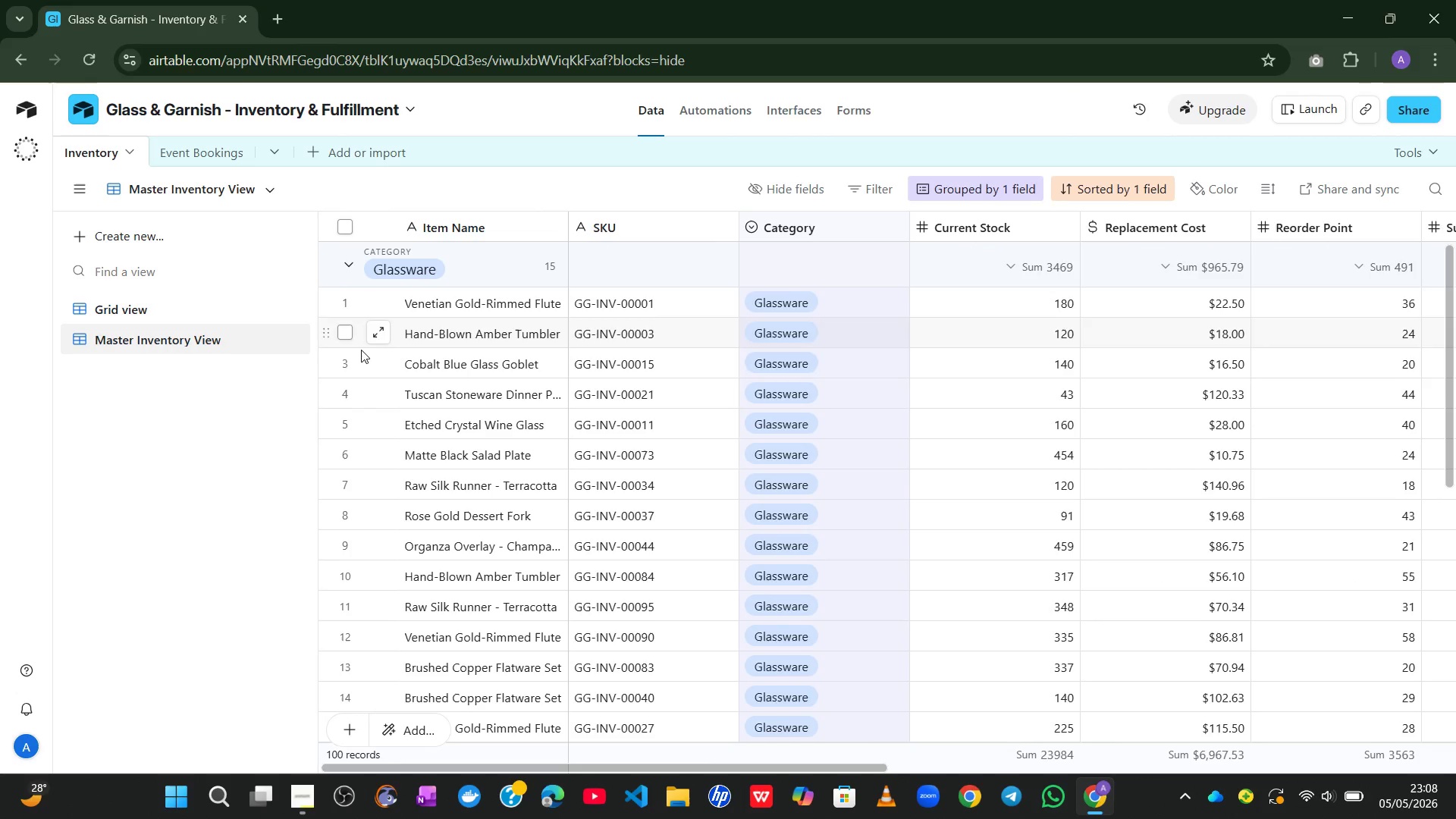 
left_click([348, 625])
 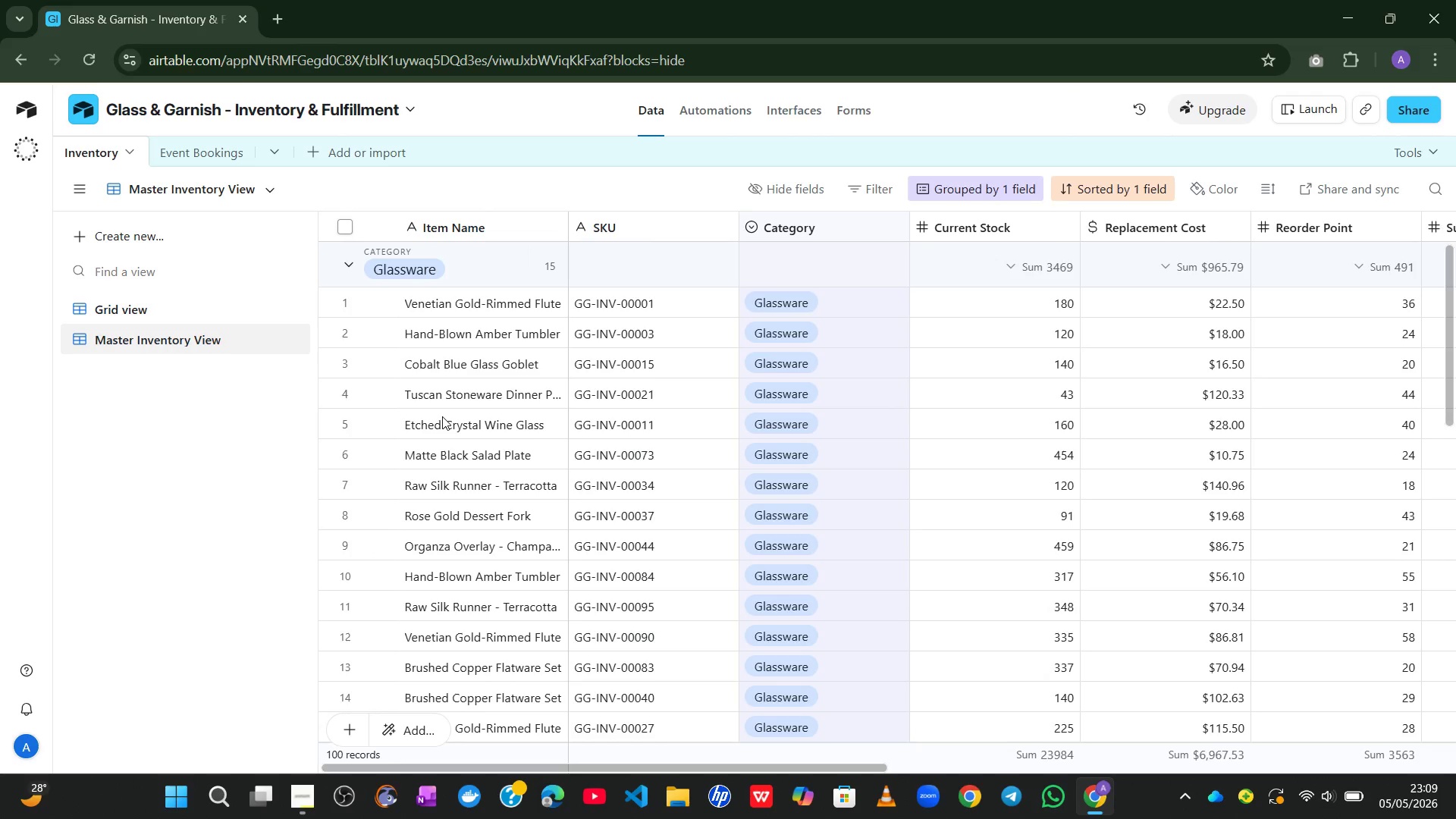 
key(Alt+Meta+R)
 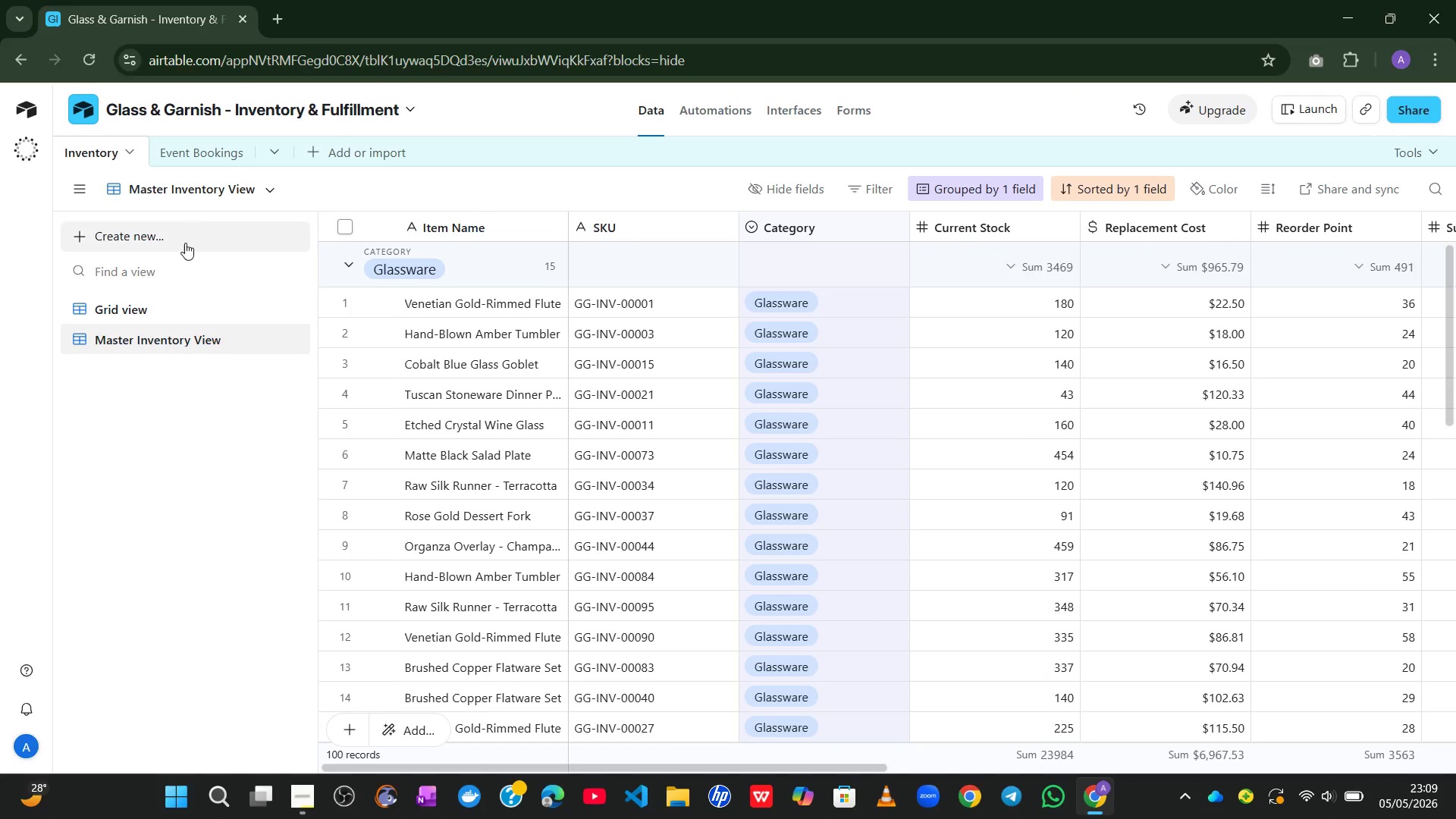 
left_click([130, 302])
 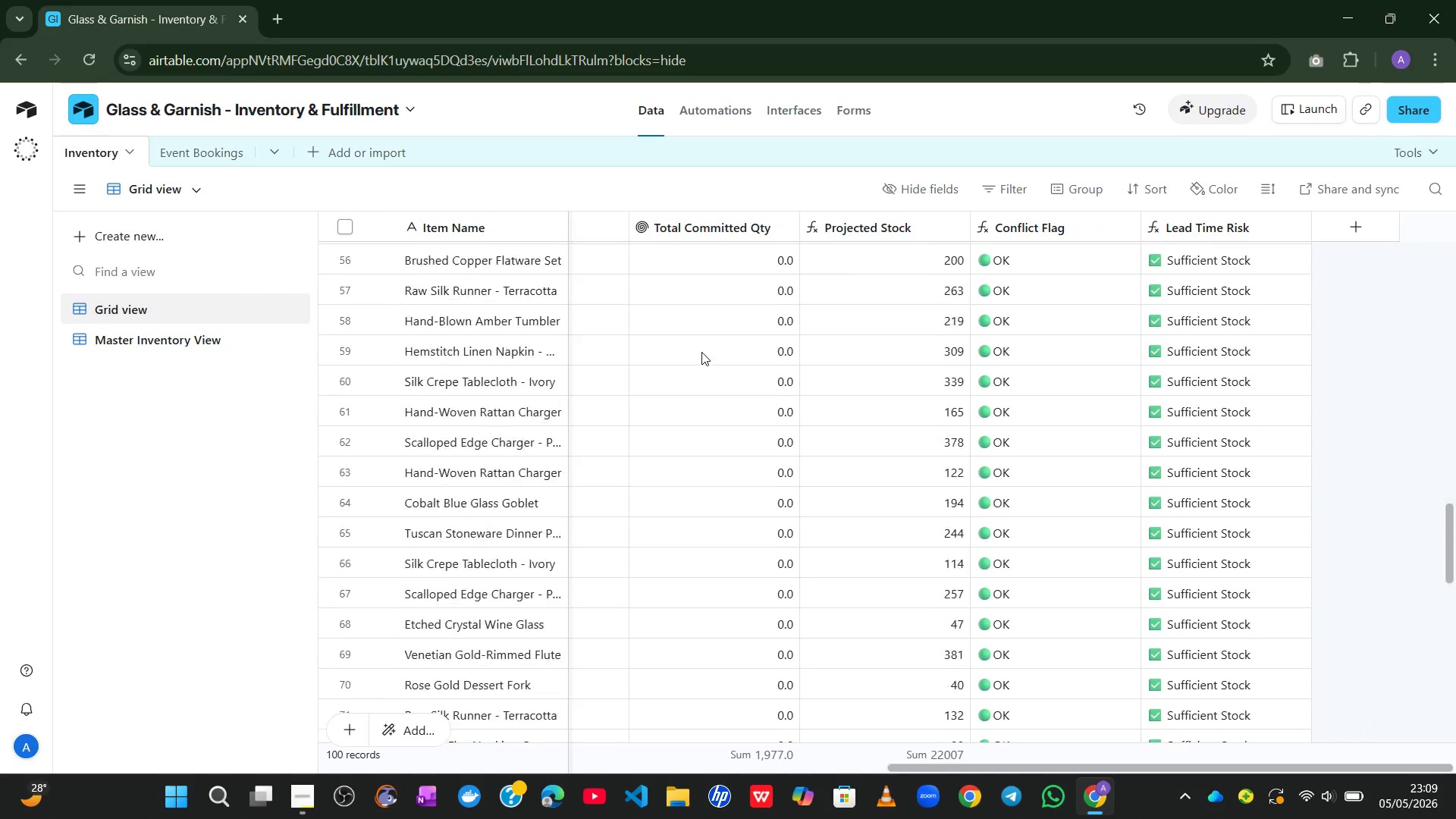 
wait(29.64)
 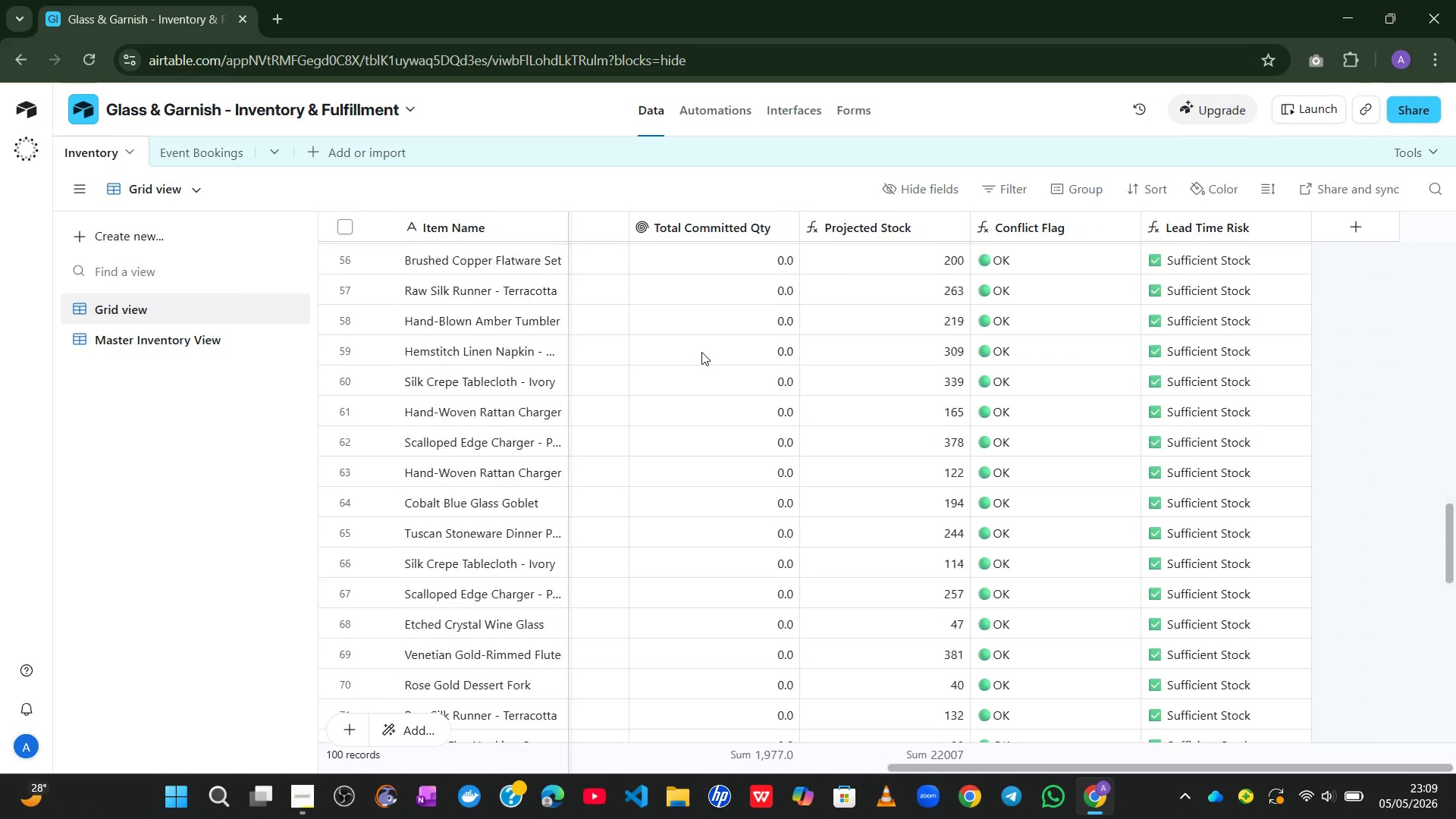 
left_click([206, 155])
 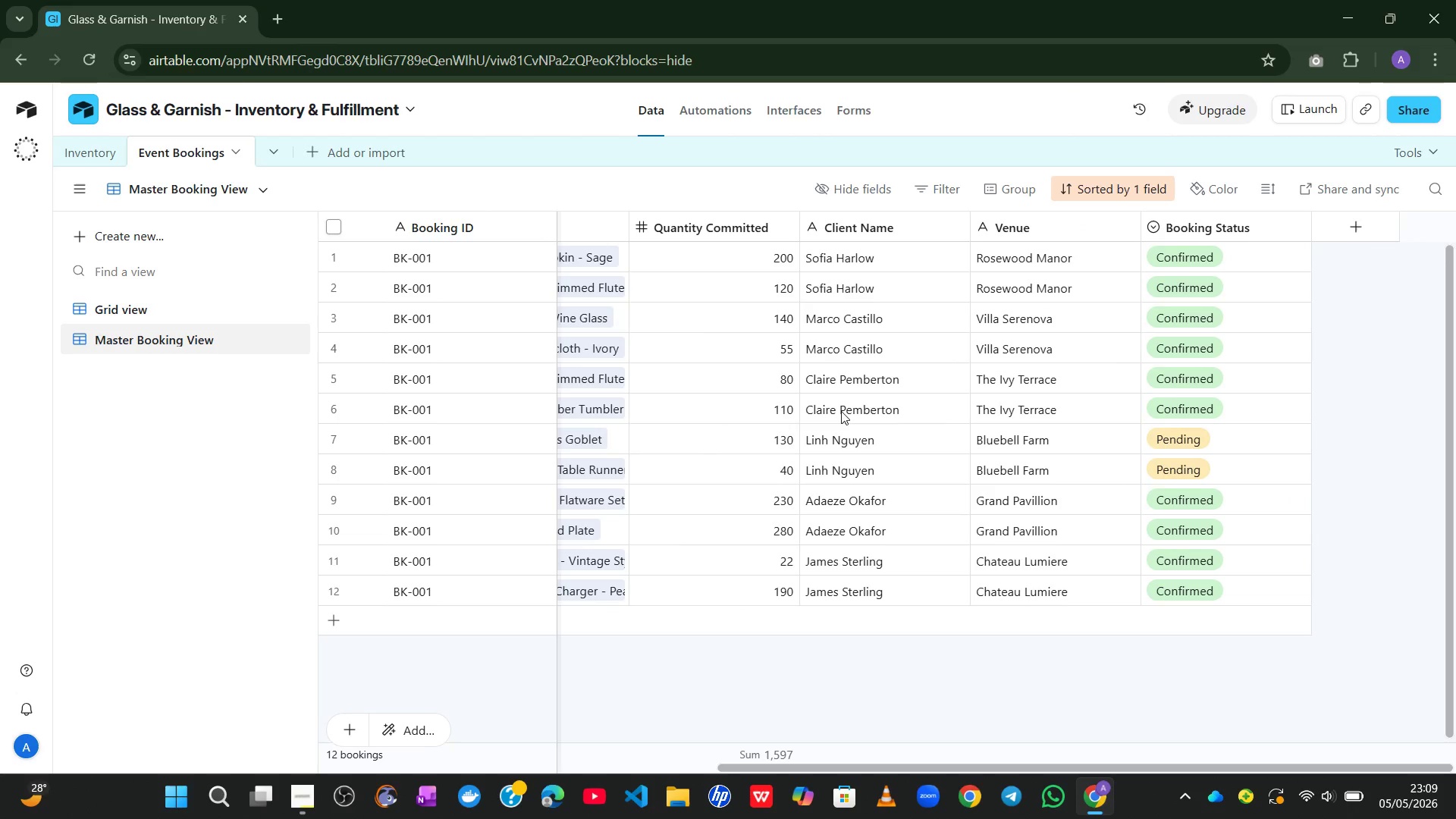 
wait(11.08)
 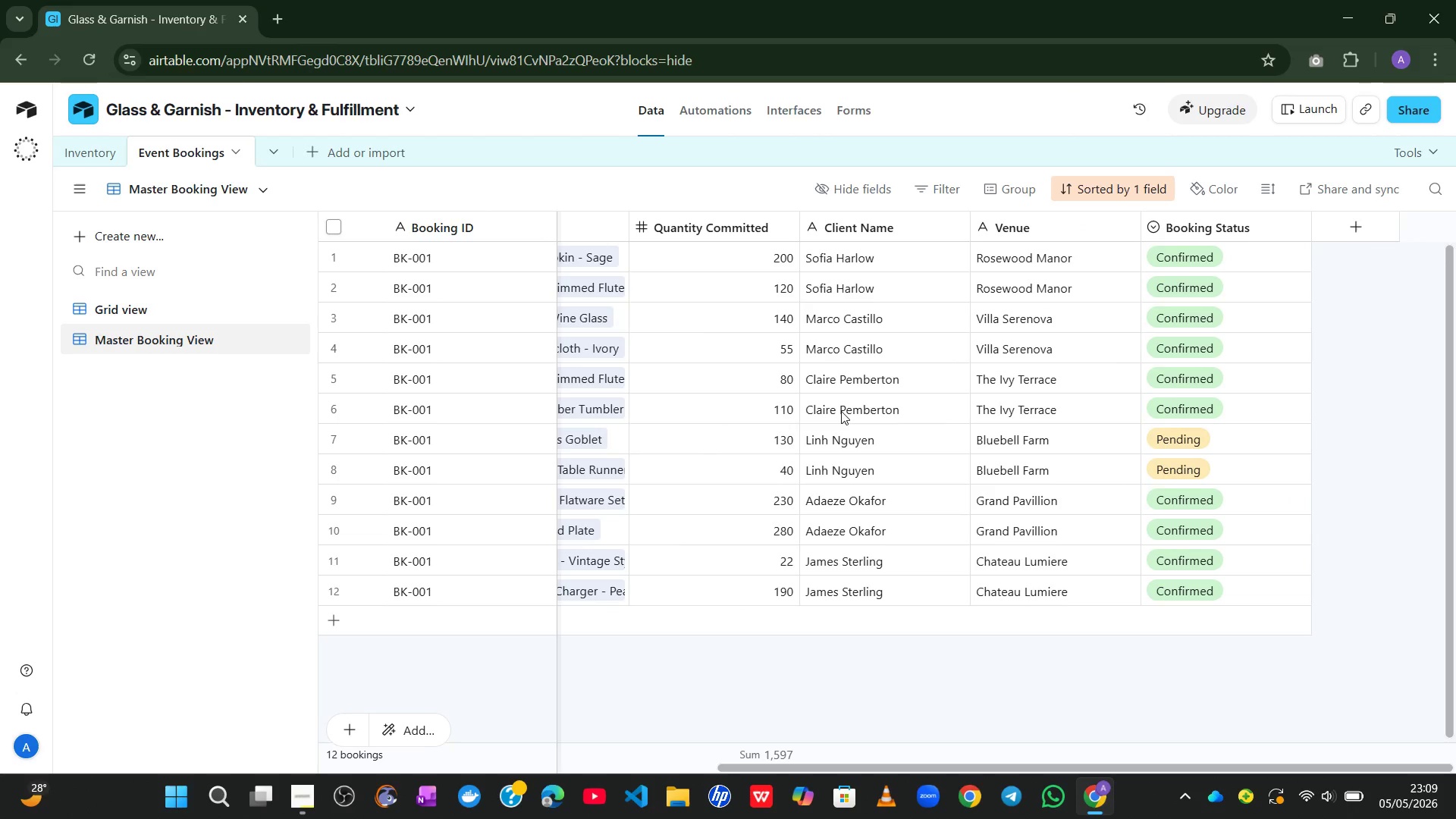 
left_click([83, 154])
 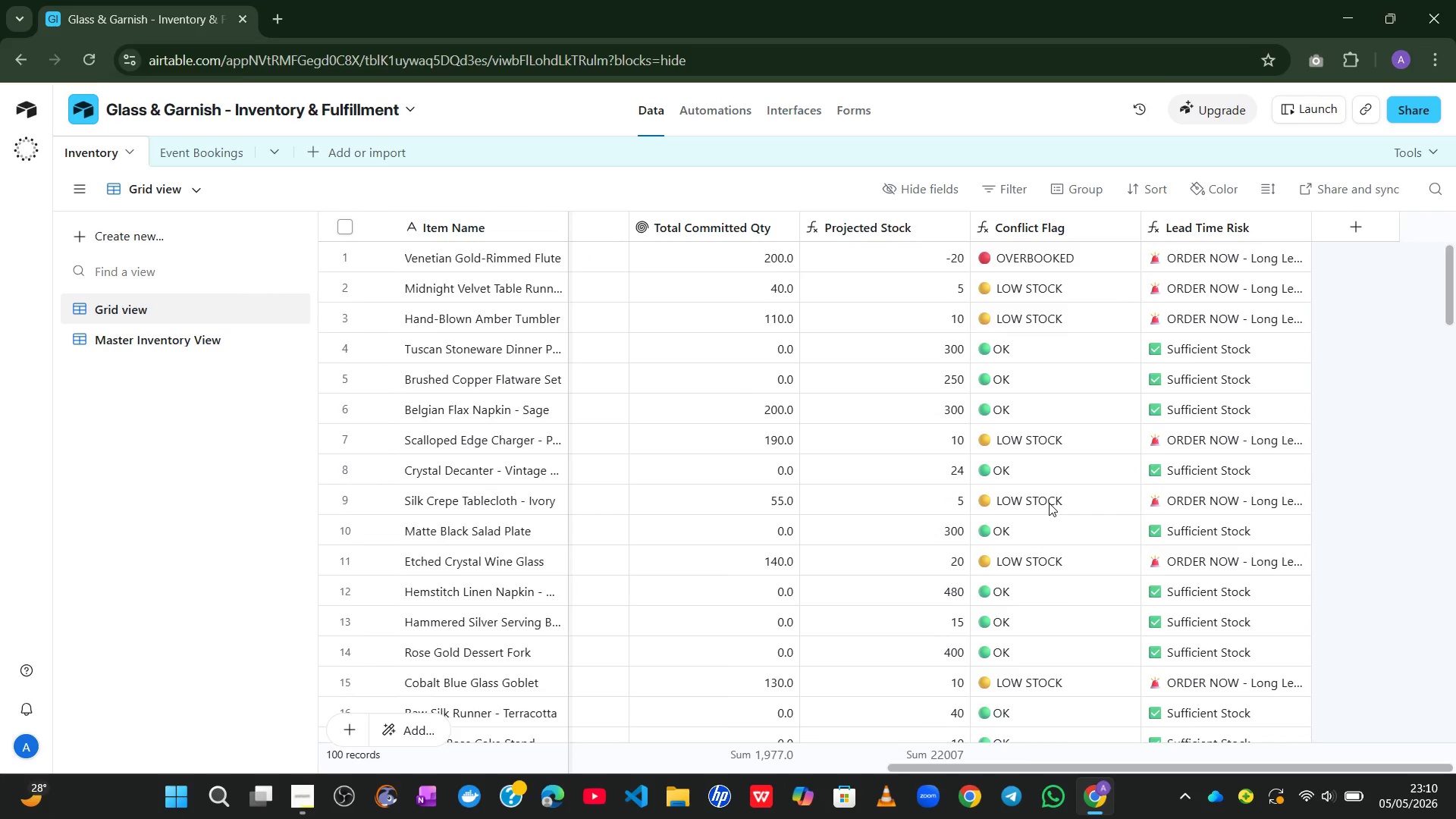 
wait(34.3)
 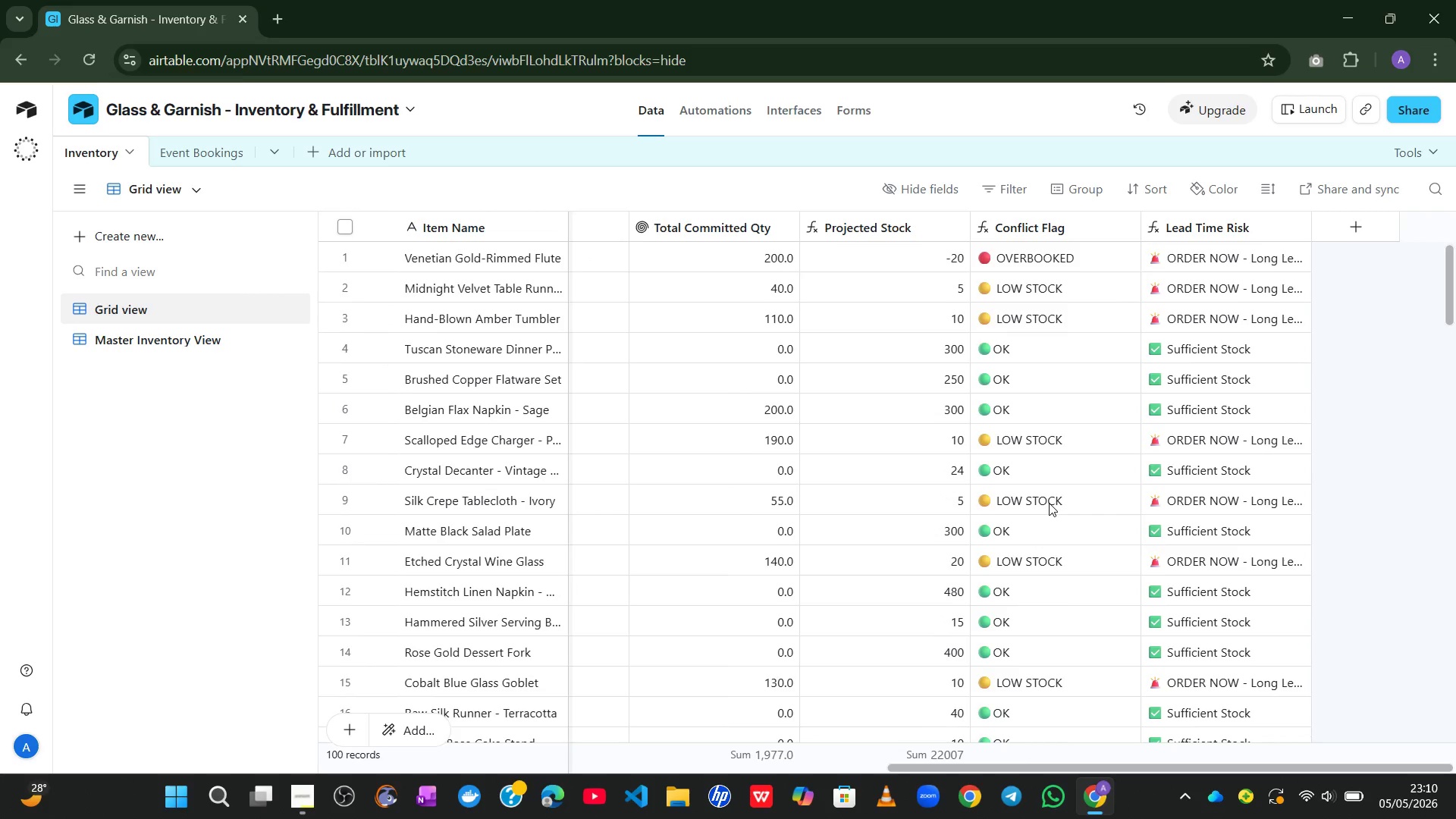 
left_click([337, 344])
 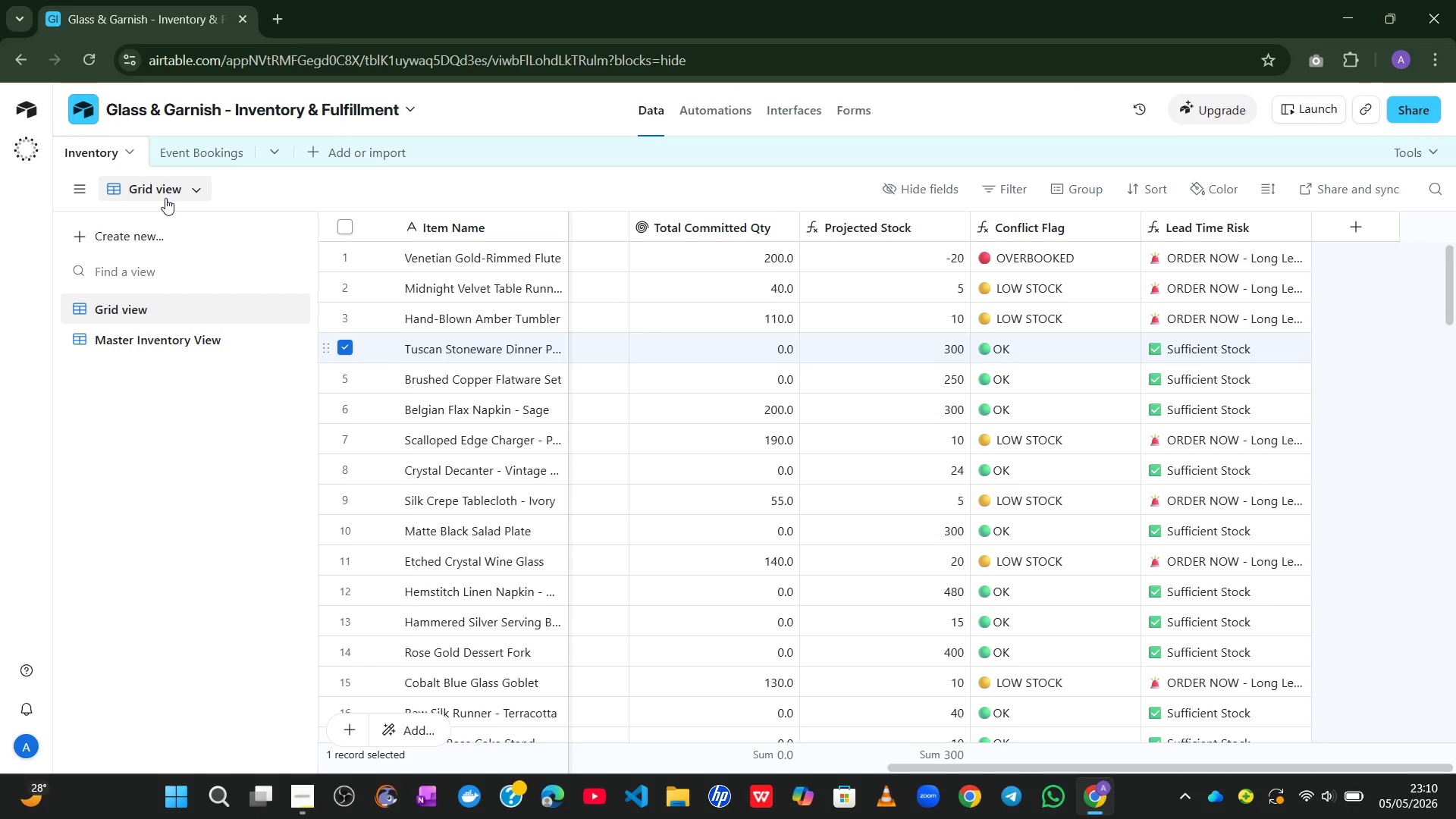 
left_click([188, 151])
 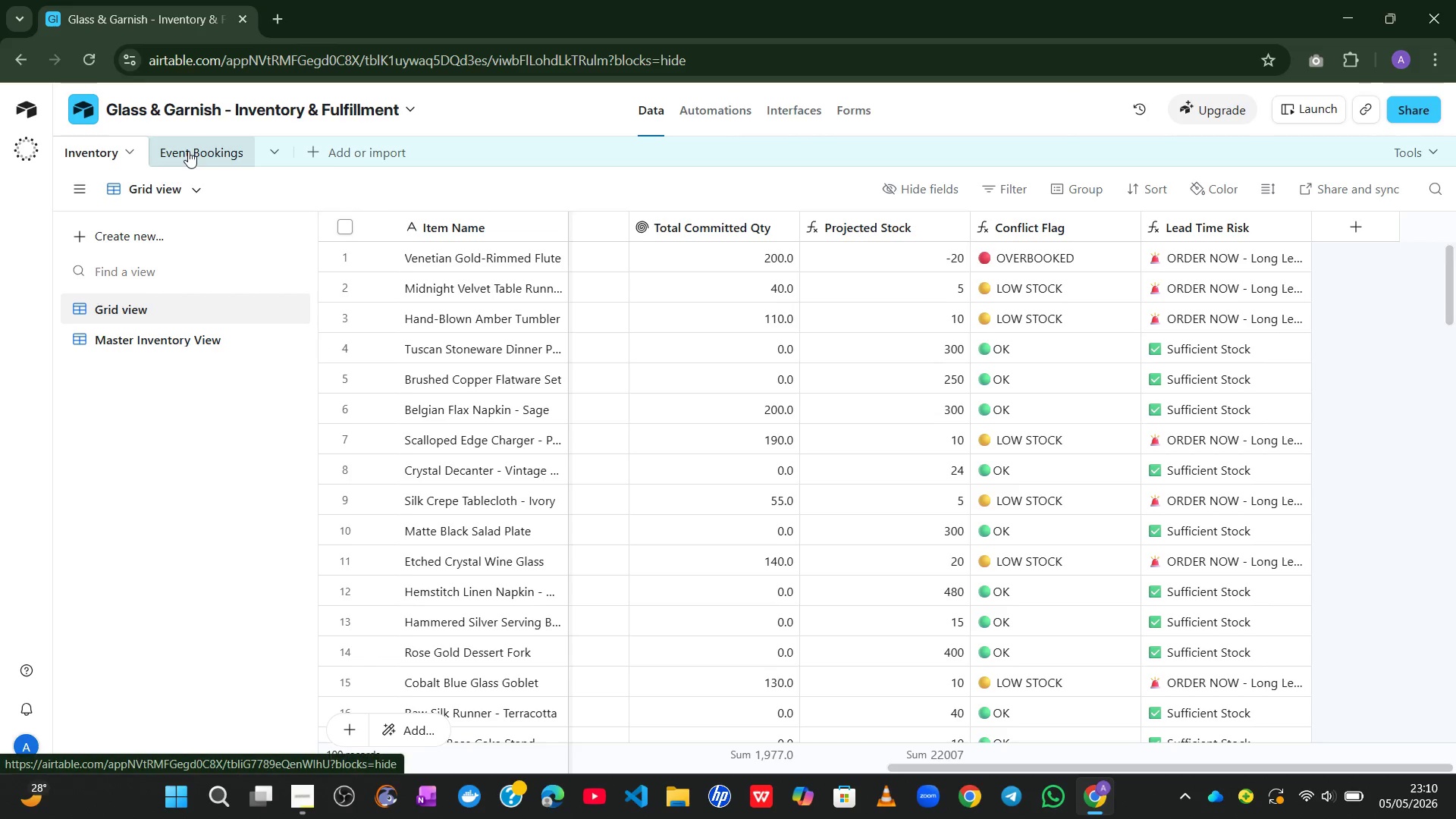 
mouse_move([213, 158])
 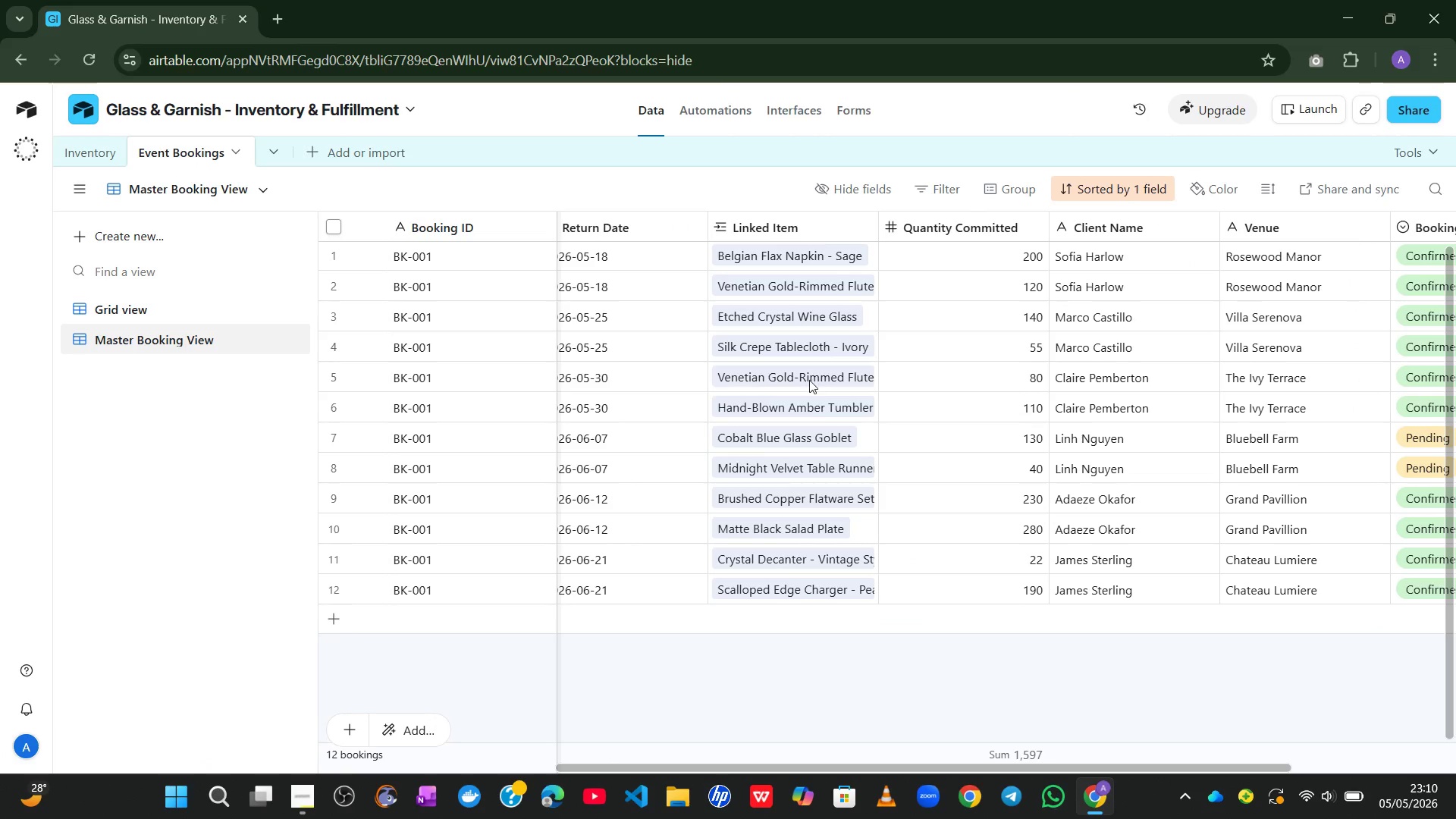 
left_click([834, 345])
 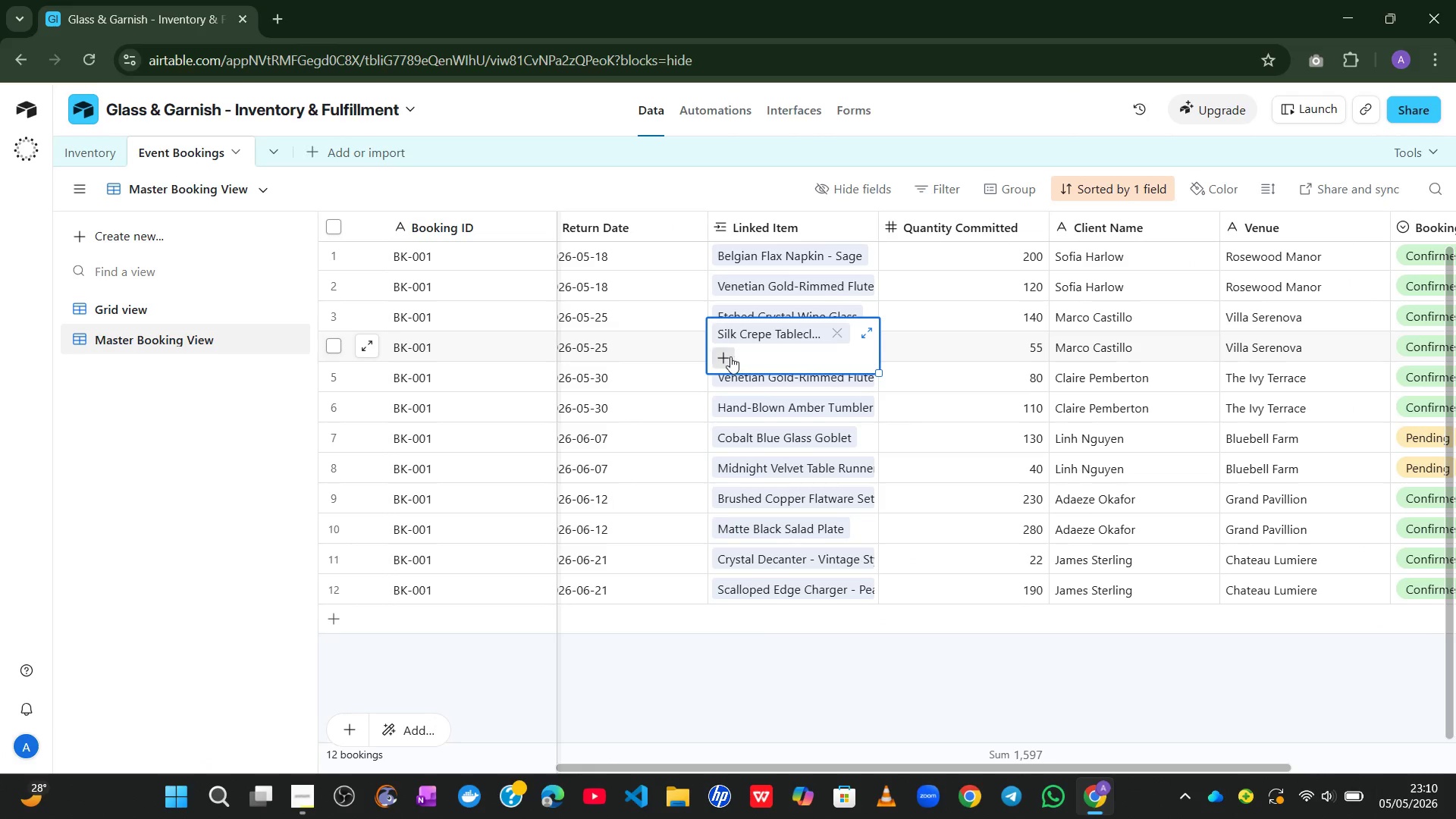 
left_click([729, 356])
 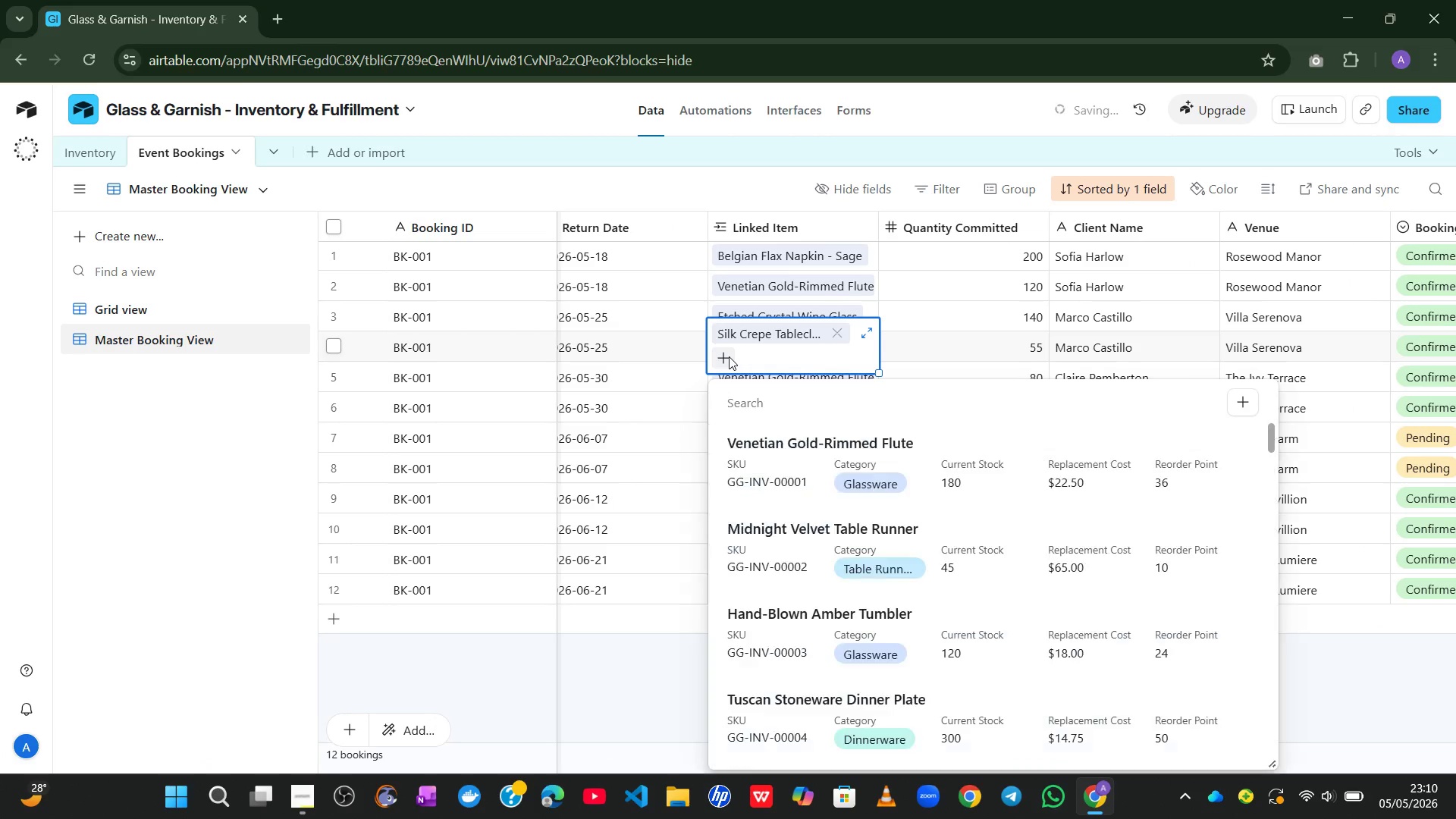 
key(S)
 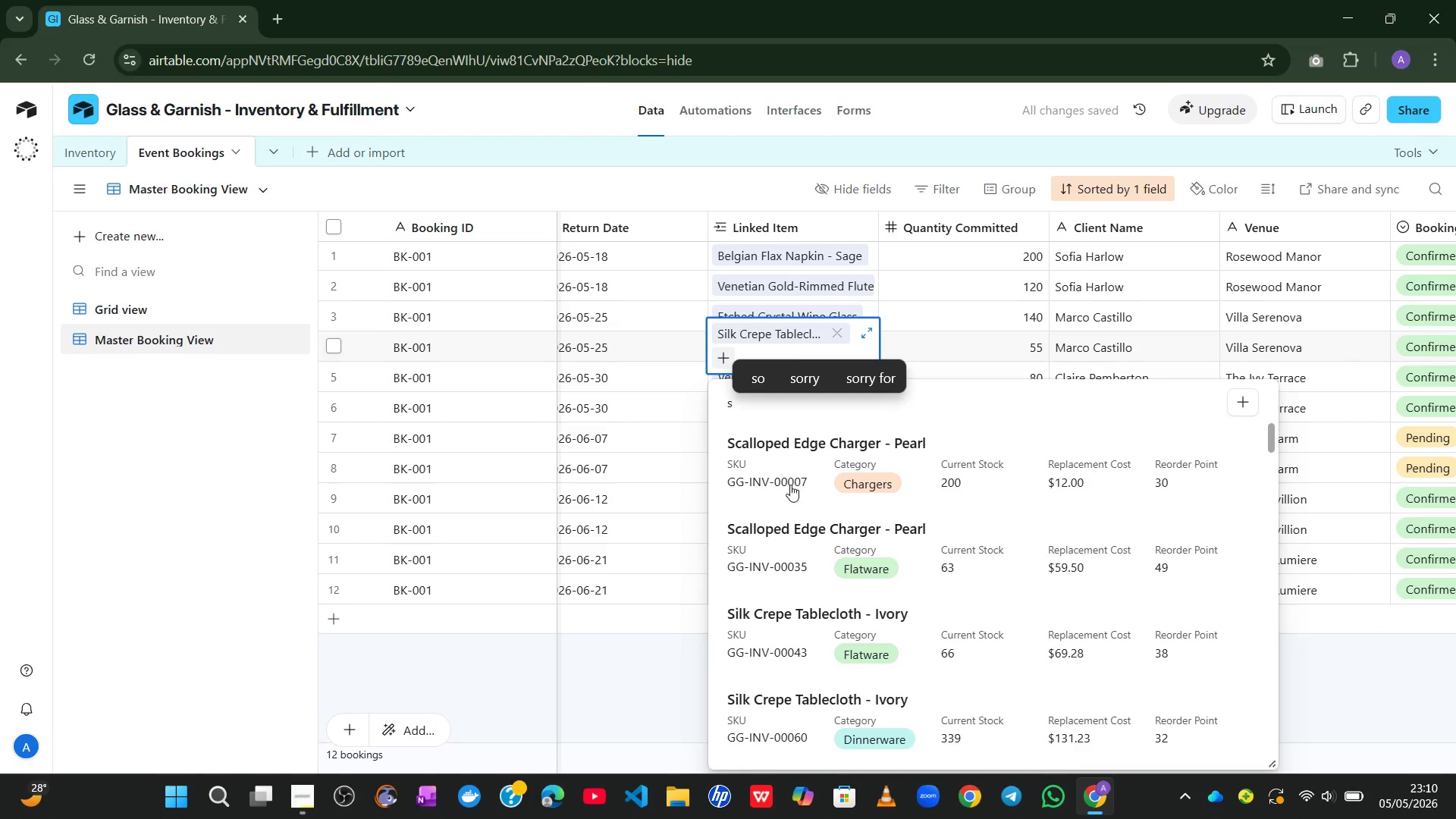 
left_click([770, 554])
 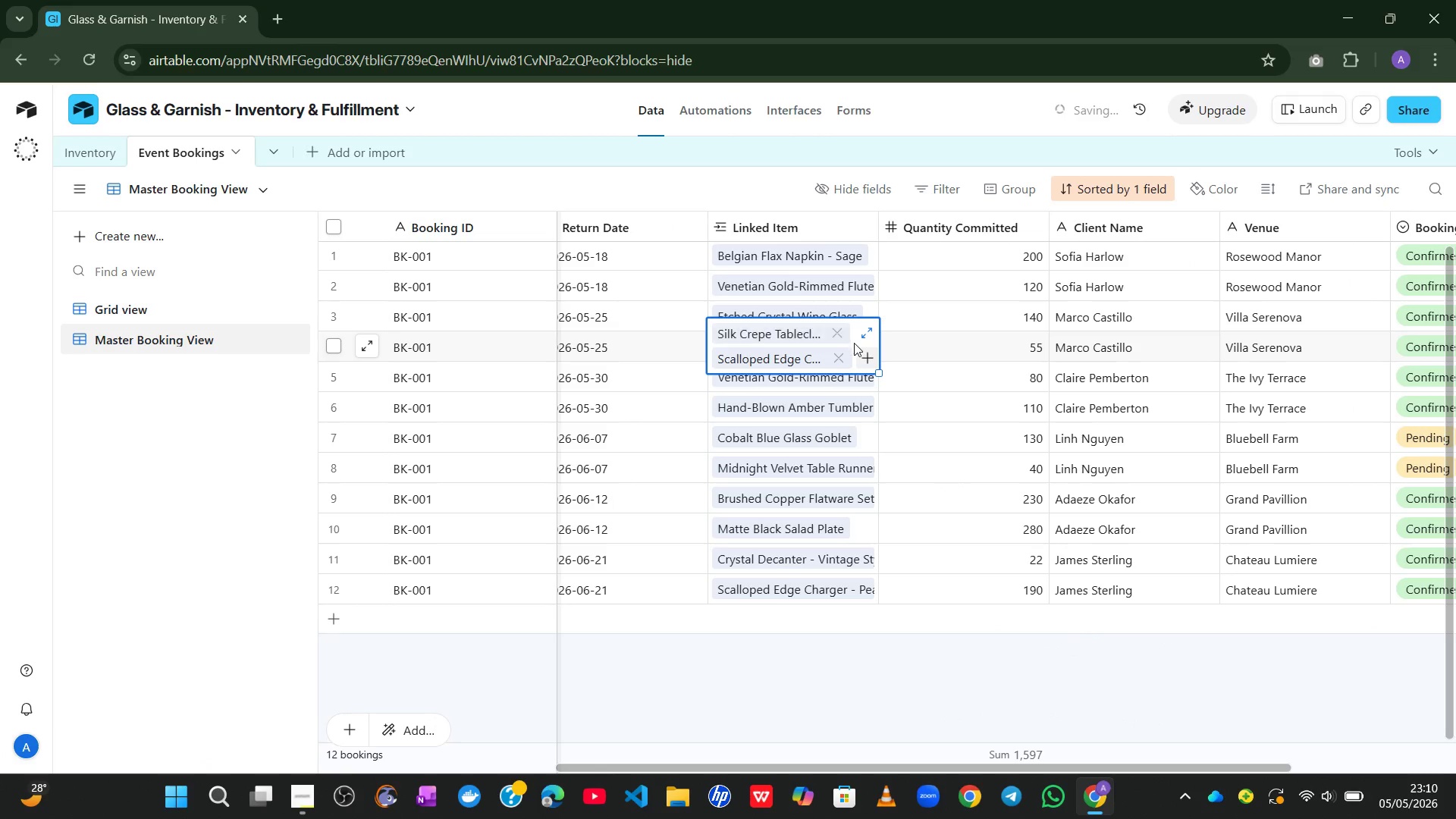 
left_click([861, 350])
 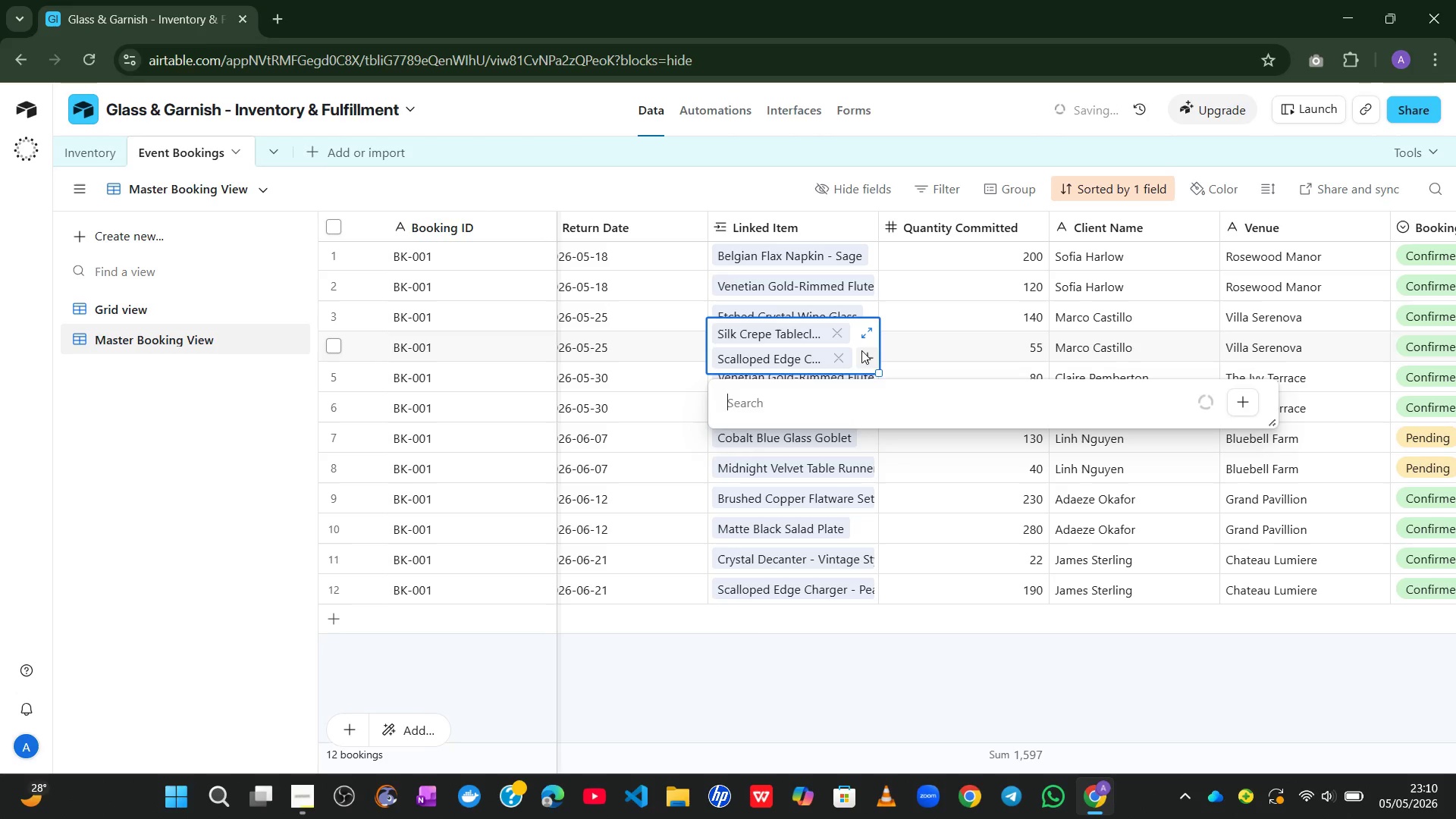 
key(S)
 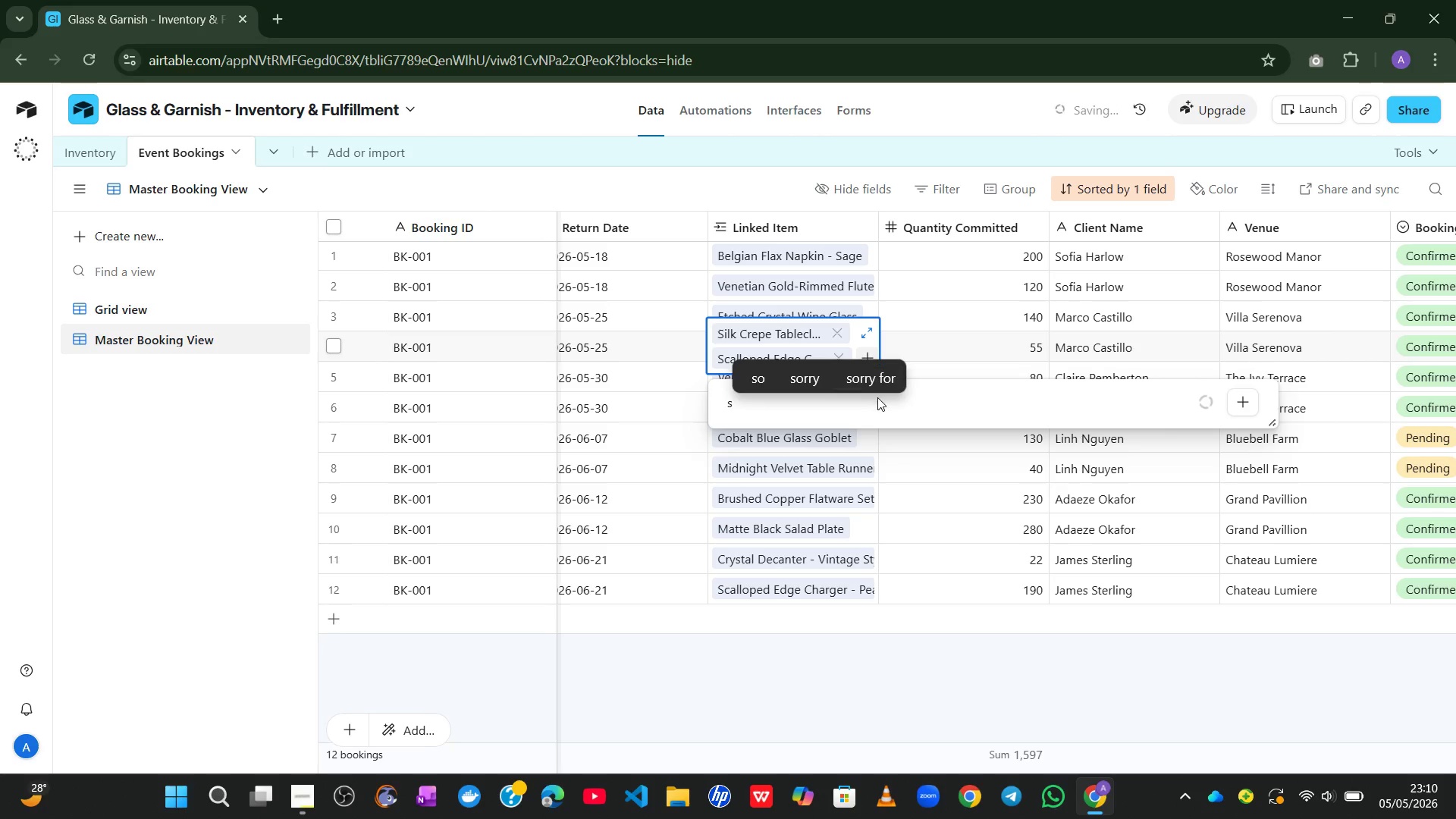 
mouse_move([845, 429])
 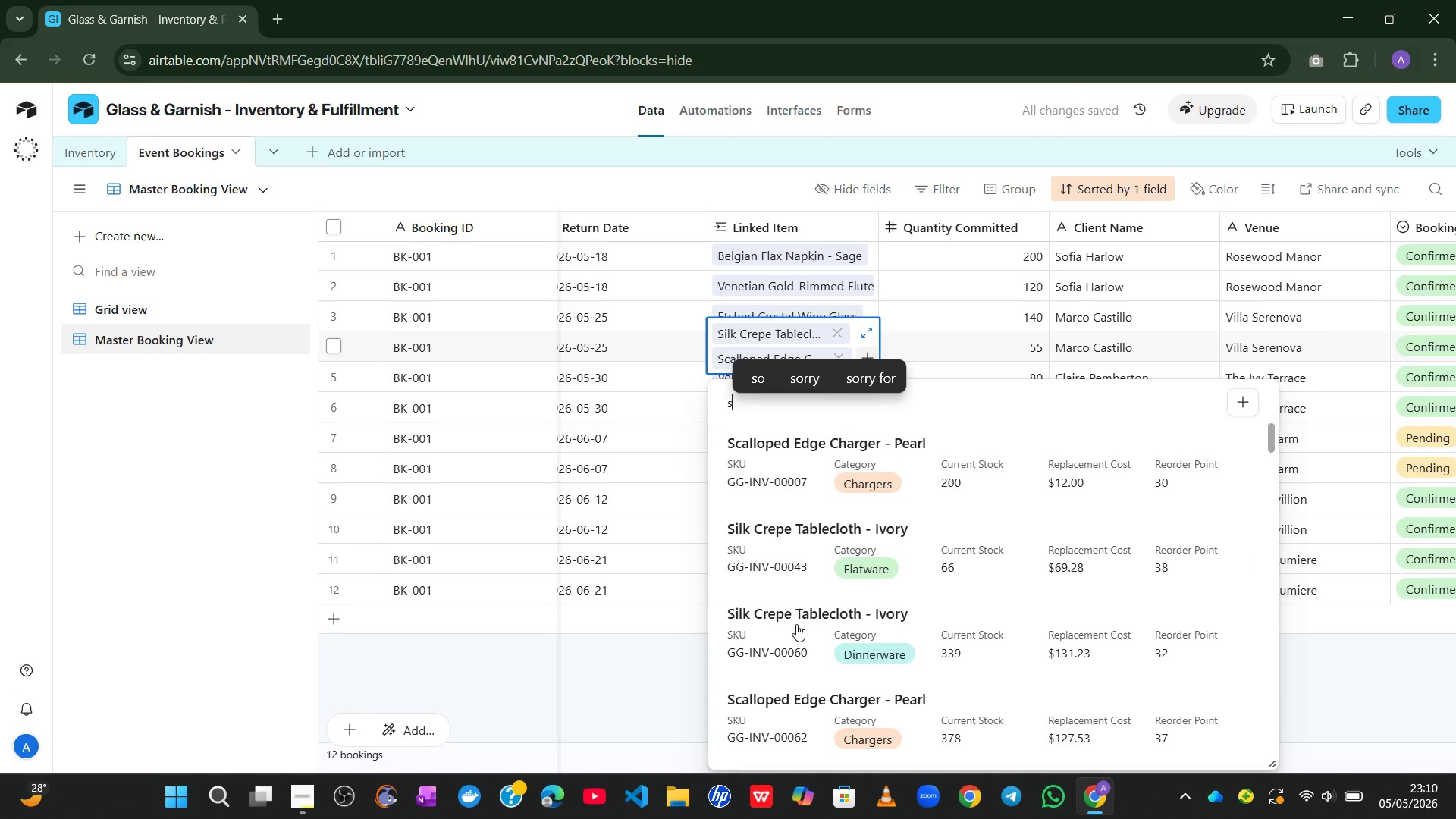 
left_click([796, 624])
 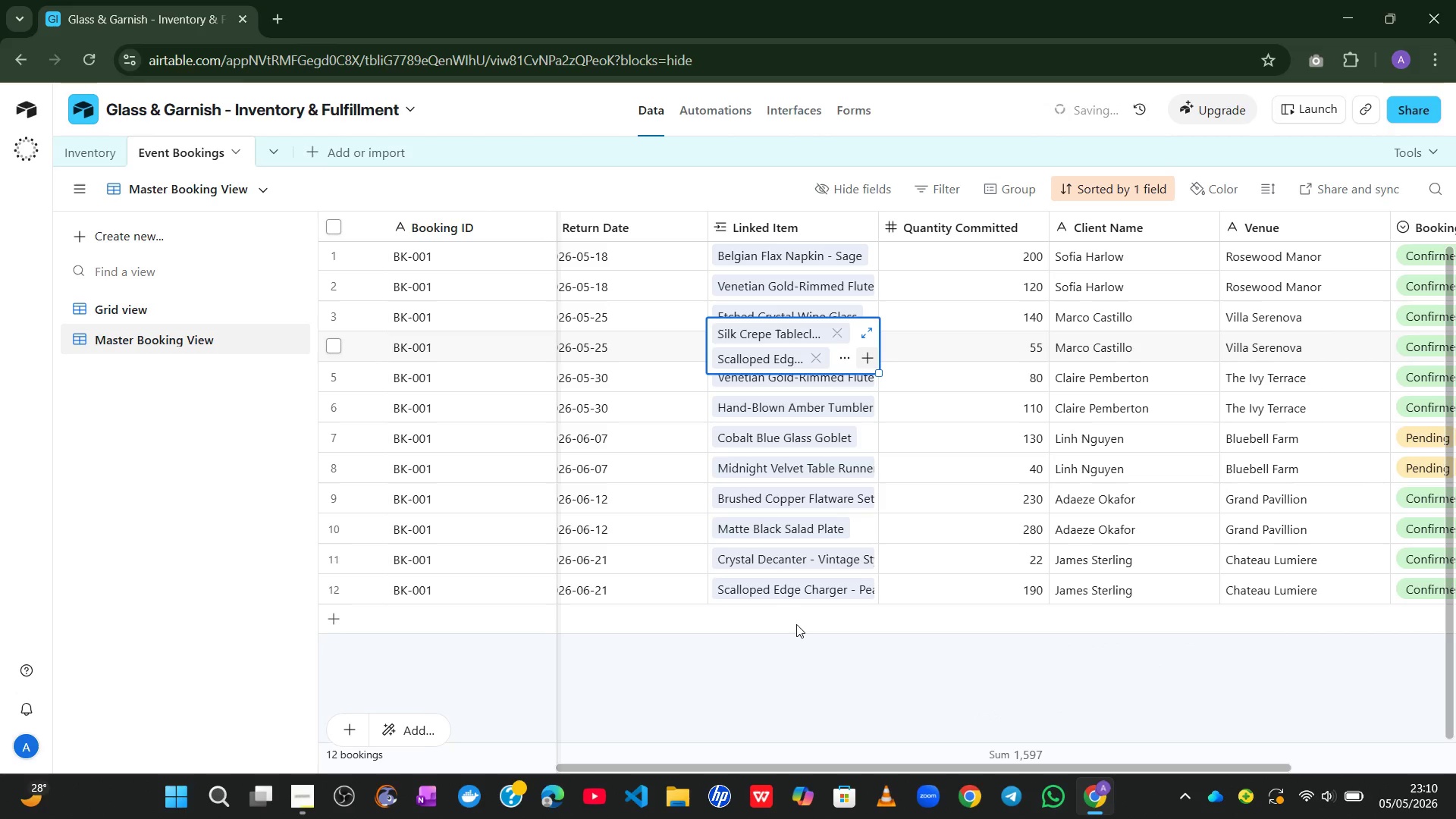 
key(S)
 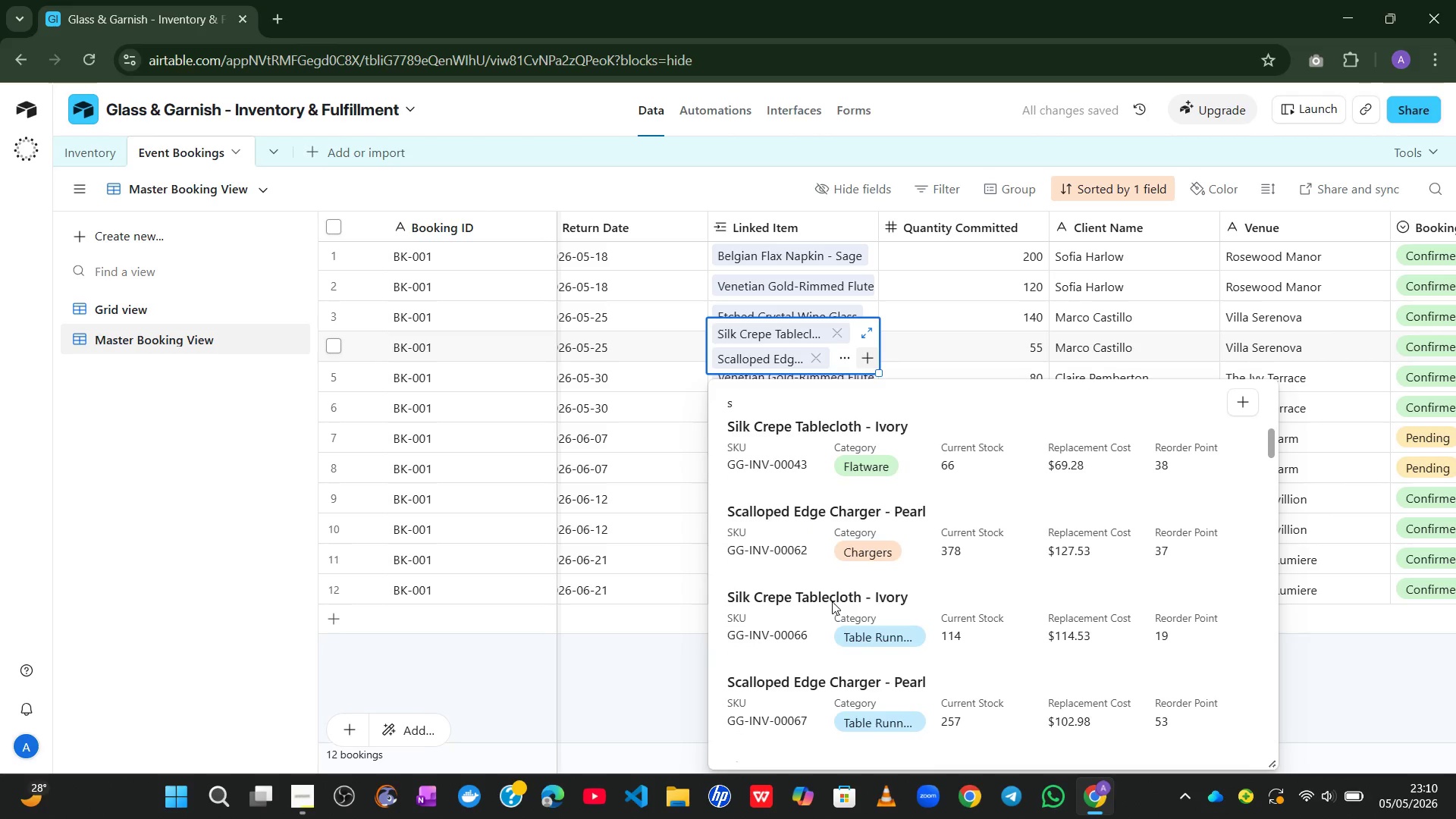 
left_click([828, 632])
 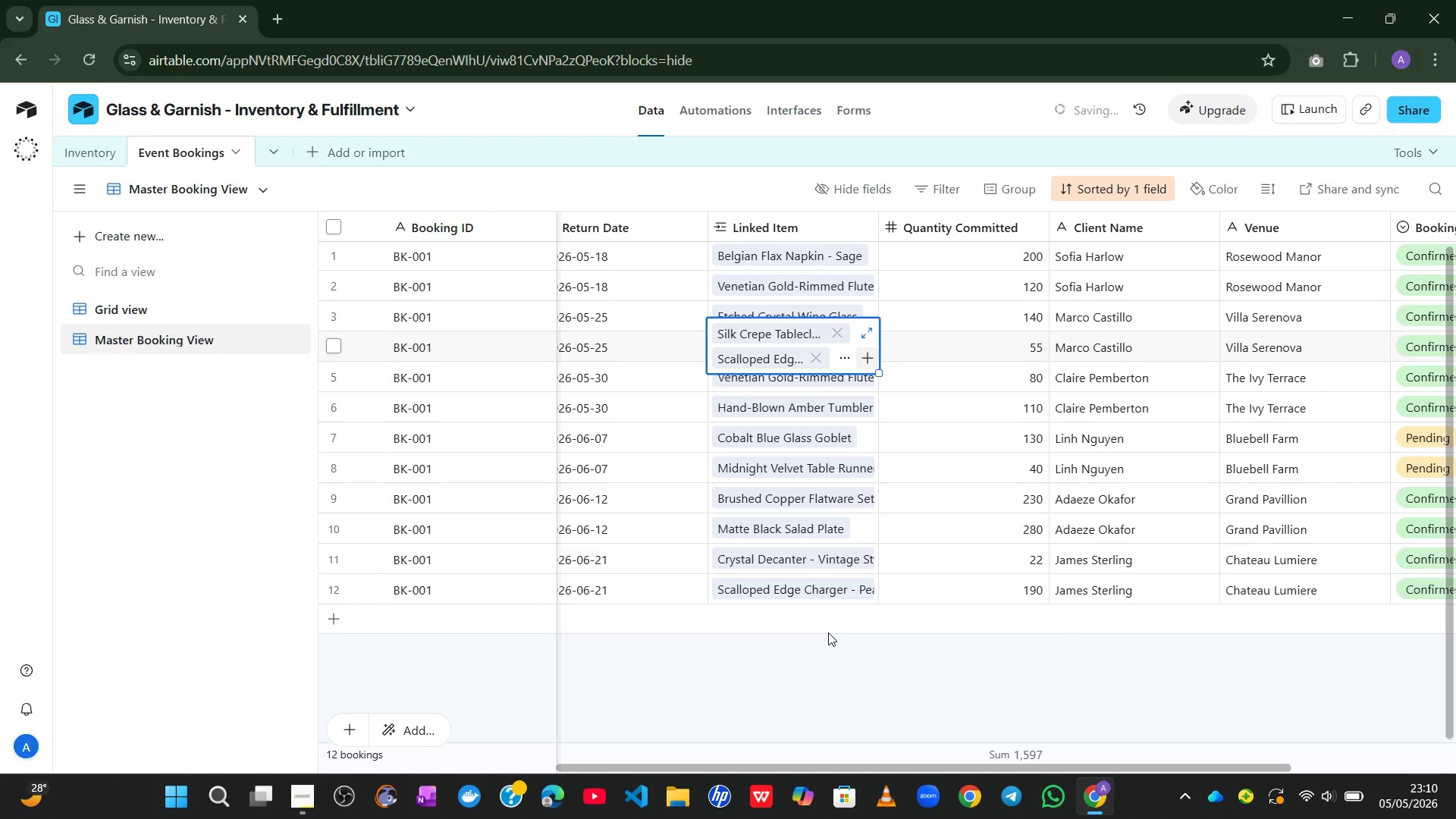 
key(S)
 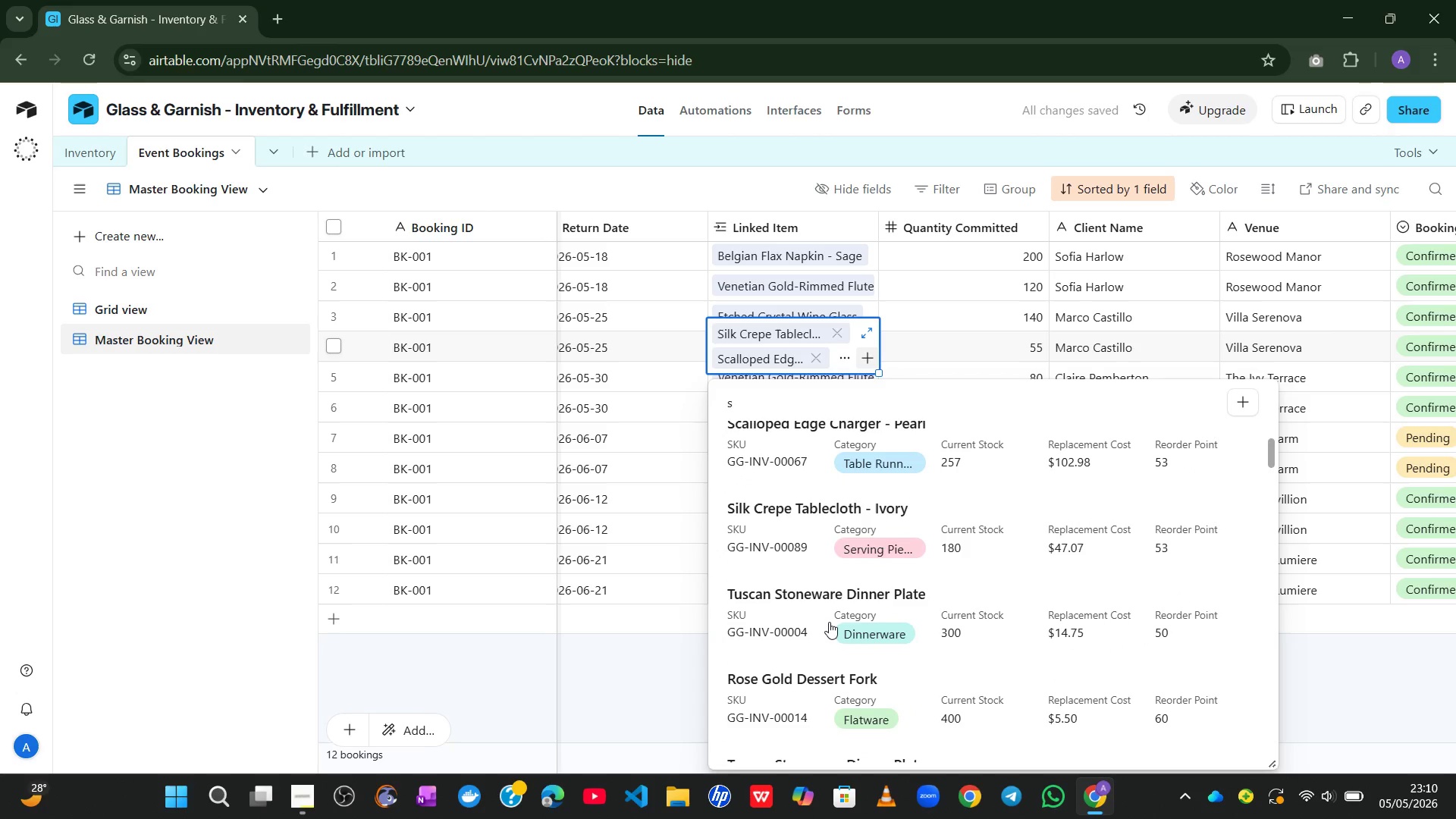 
wait(5.19)
 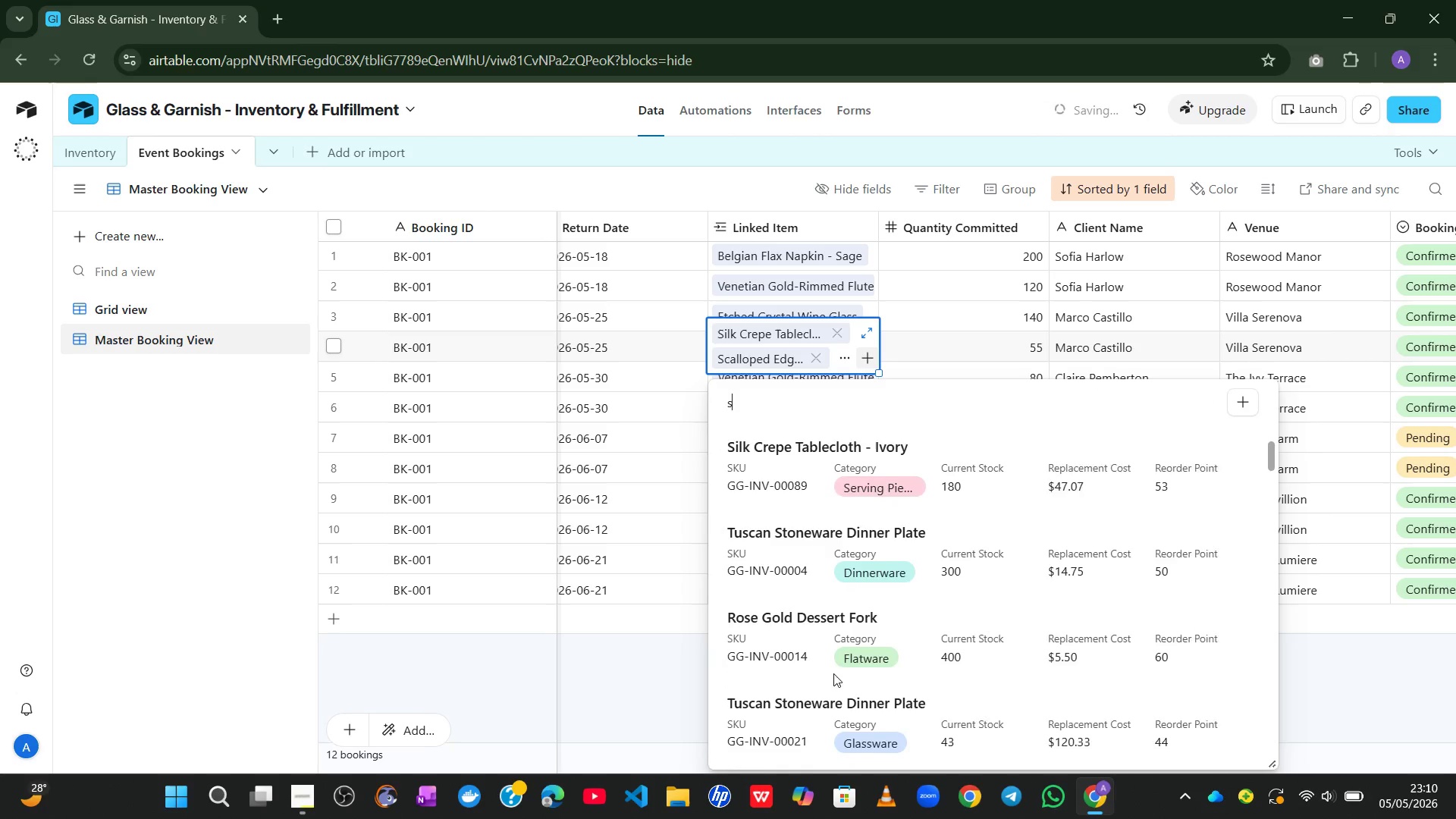 
left_click([816, 517])
 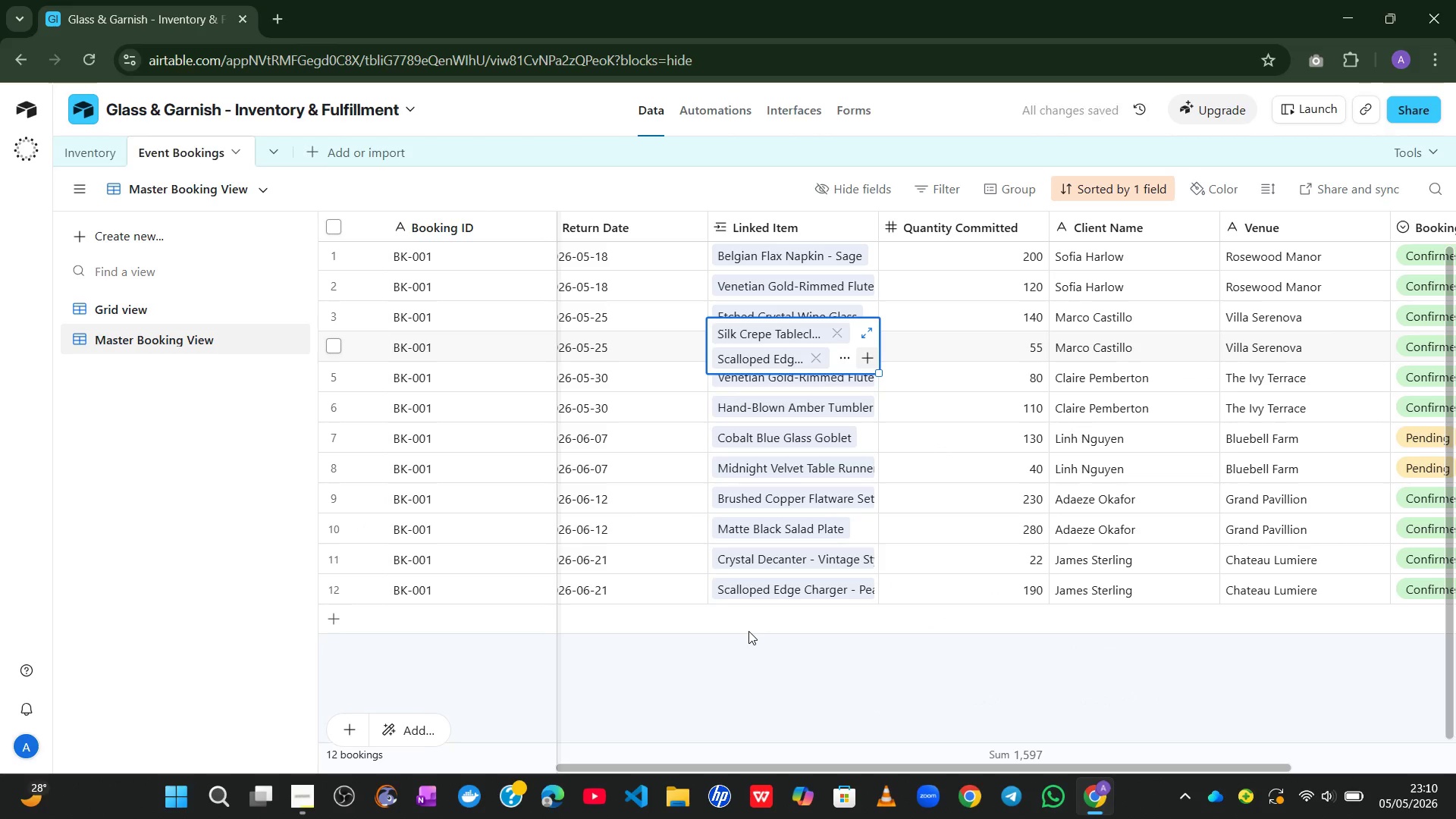 
left_click([734, 651])
 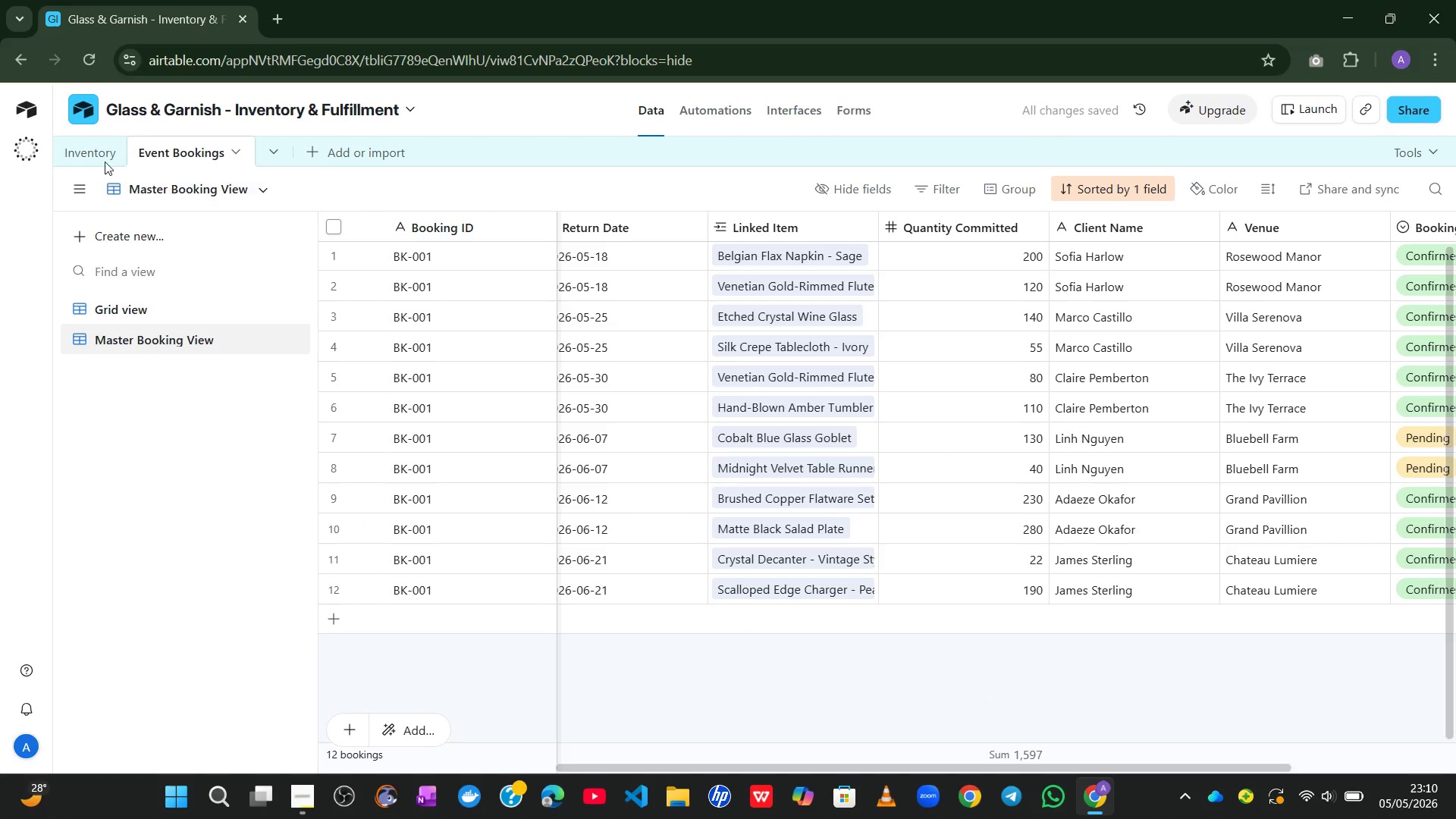 
left_click([83, 150])
 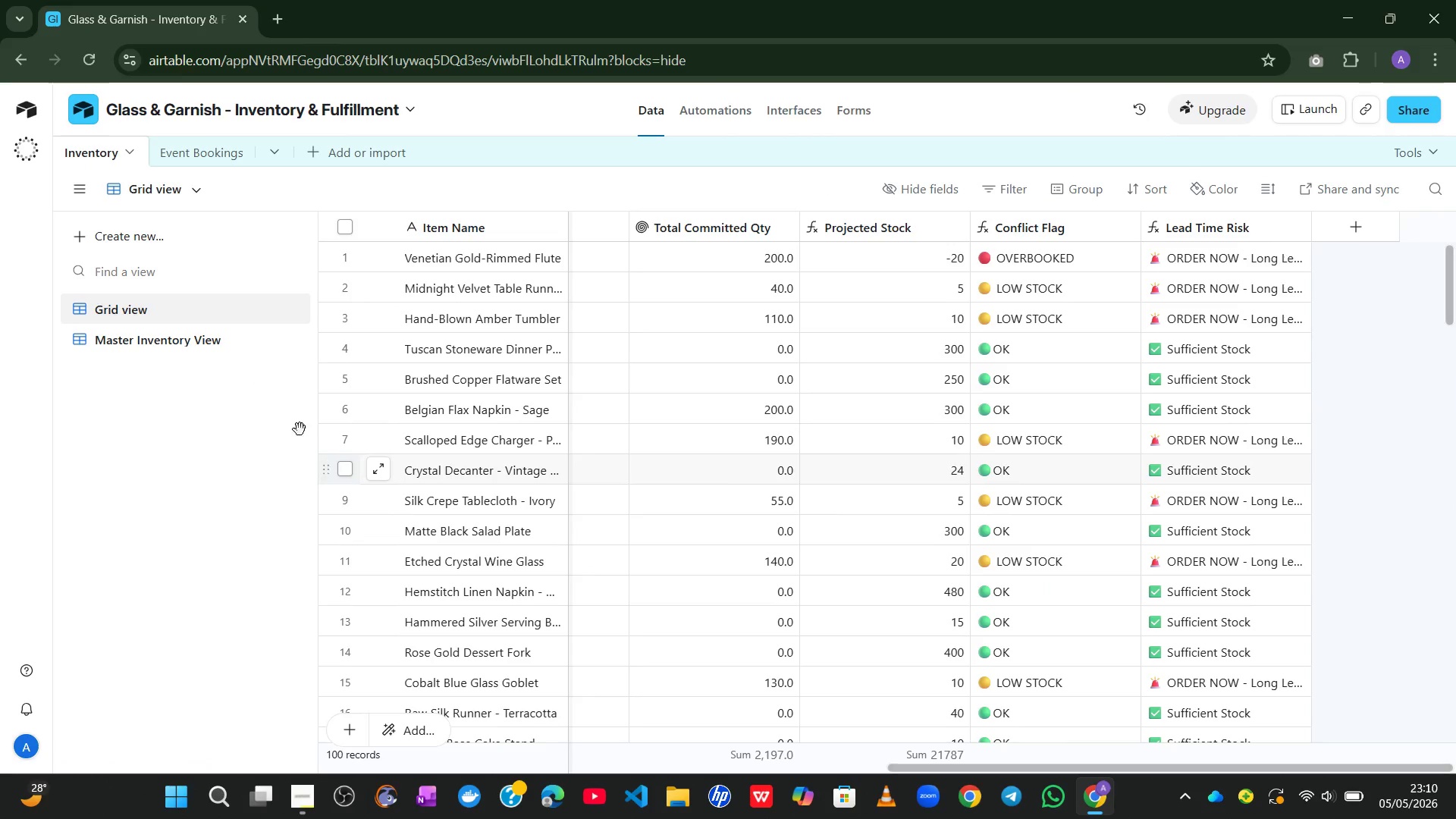 
left_click([213, 151])
 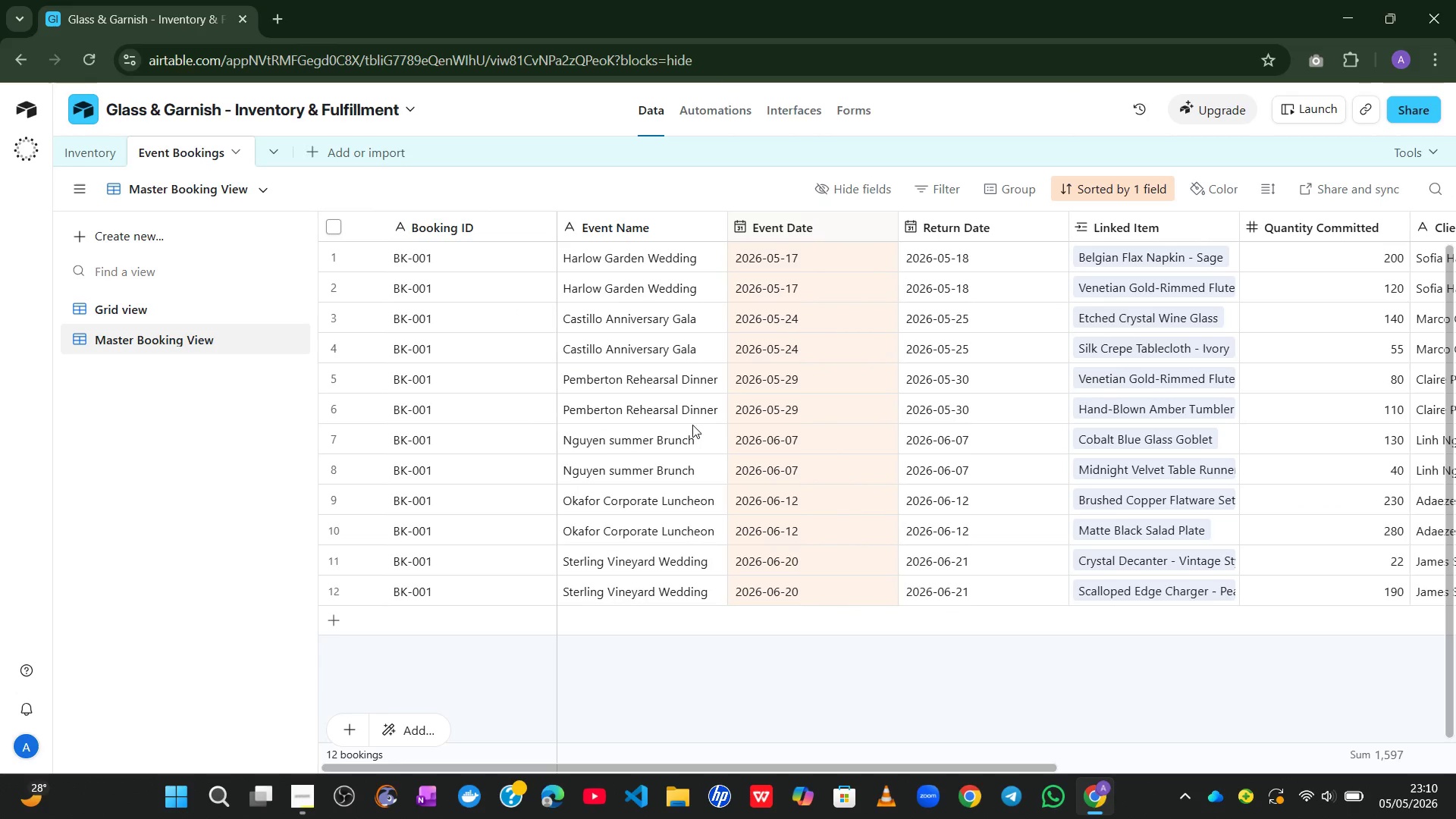 
wait(8.06)
 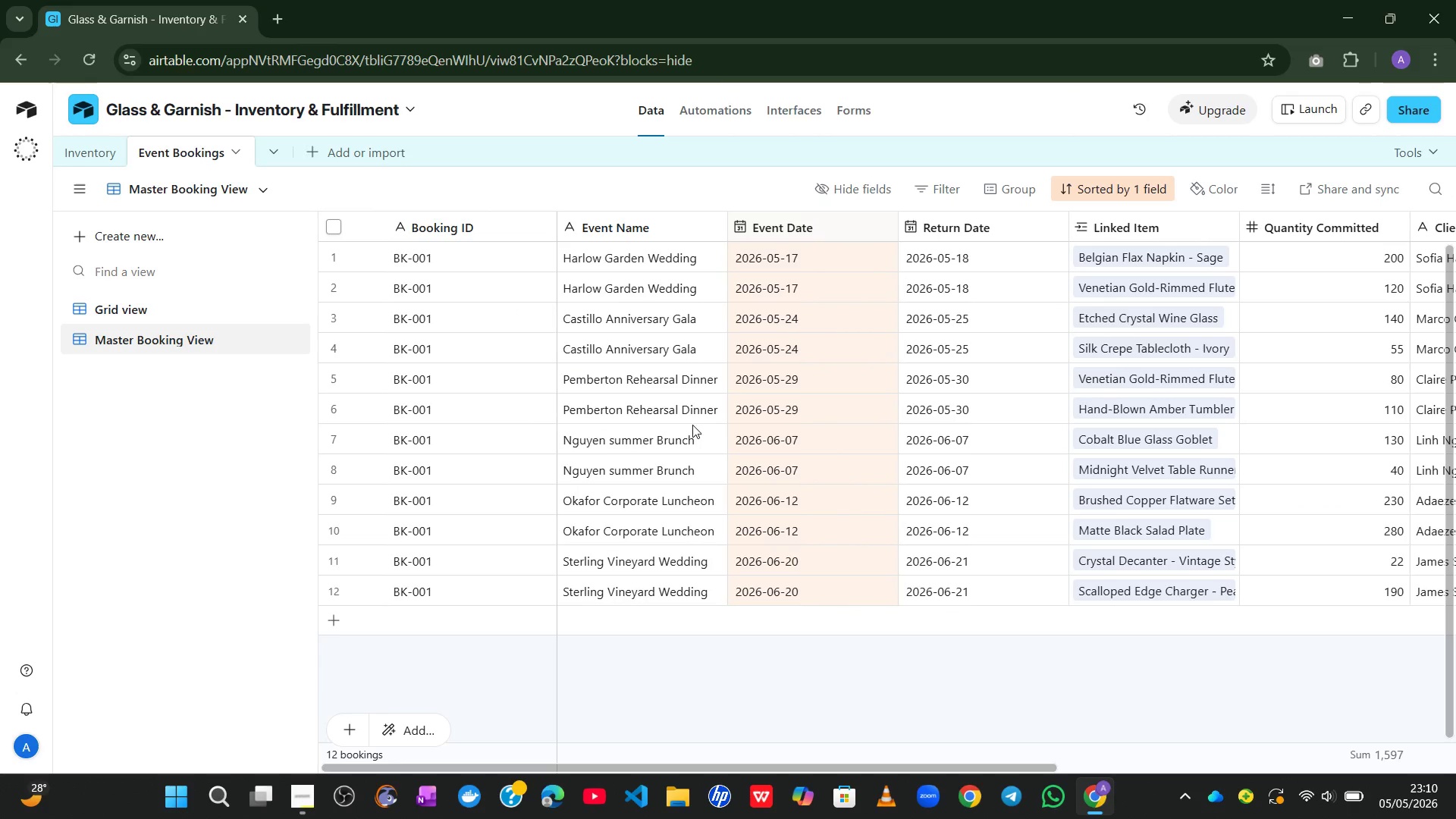 
left_click([793, 113])
 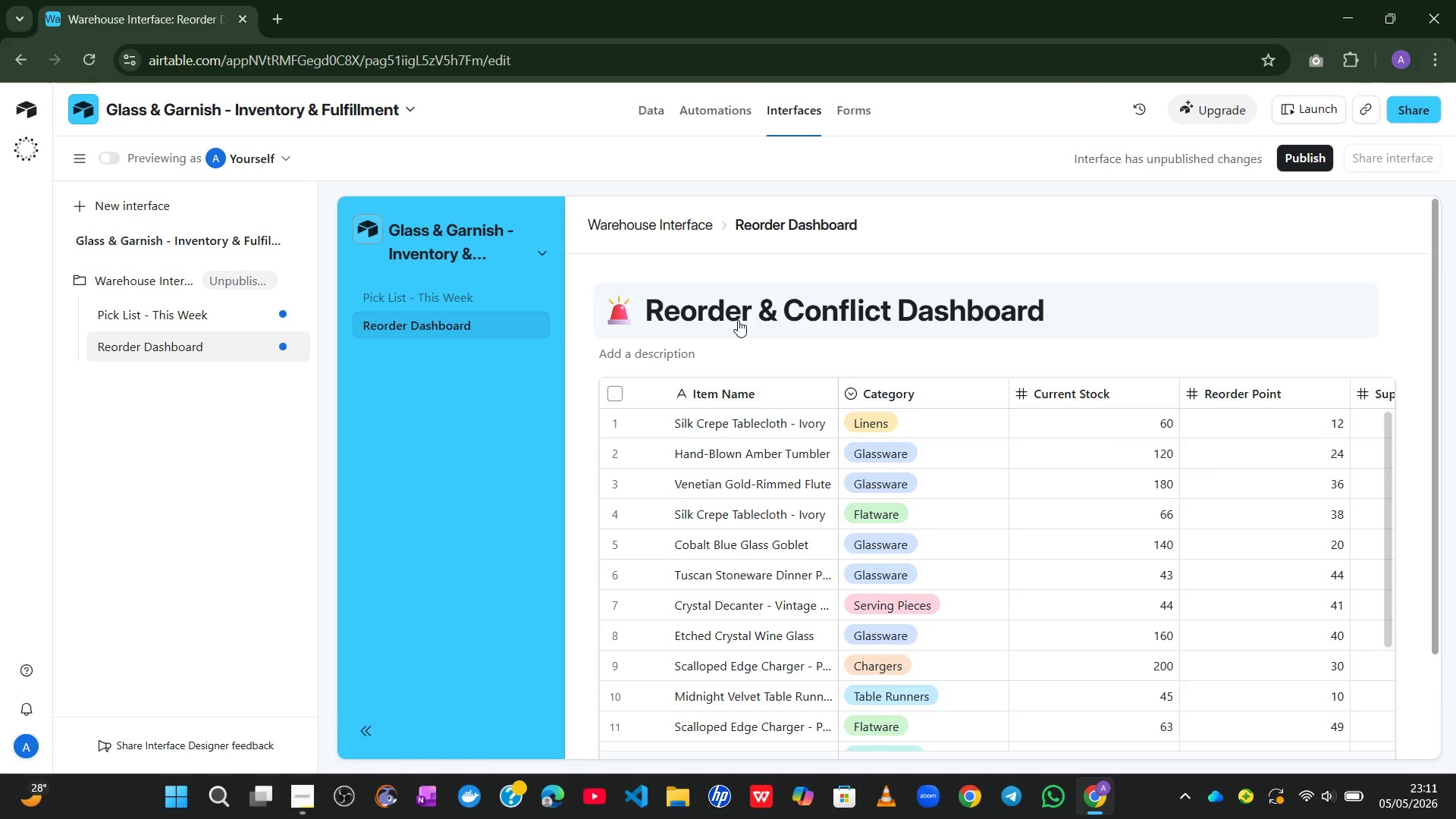 
wait(14.61)
 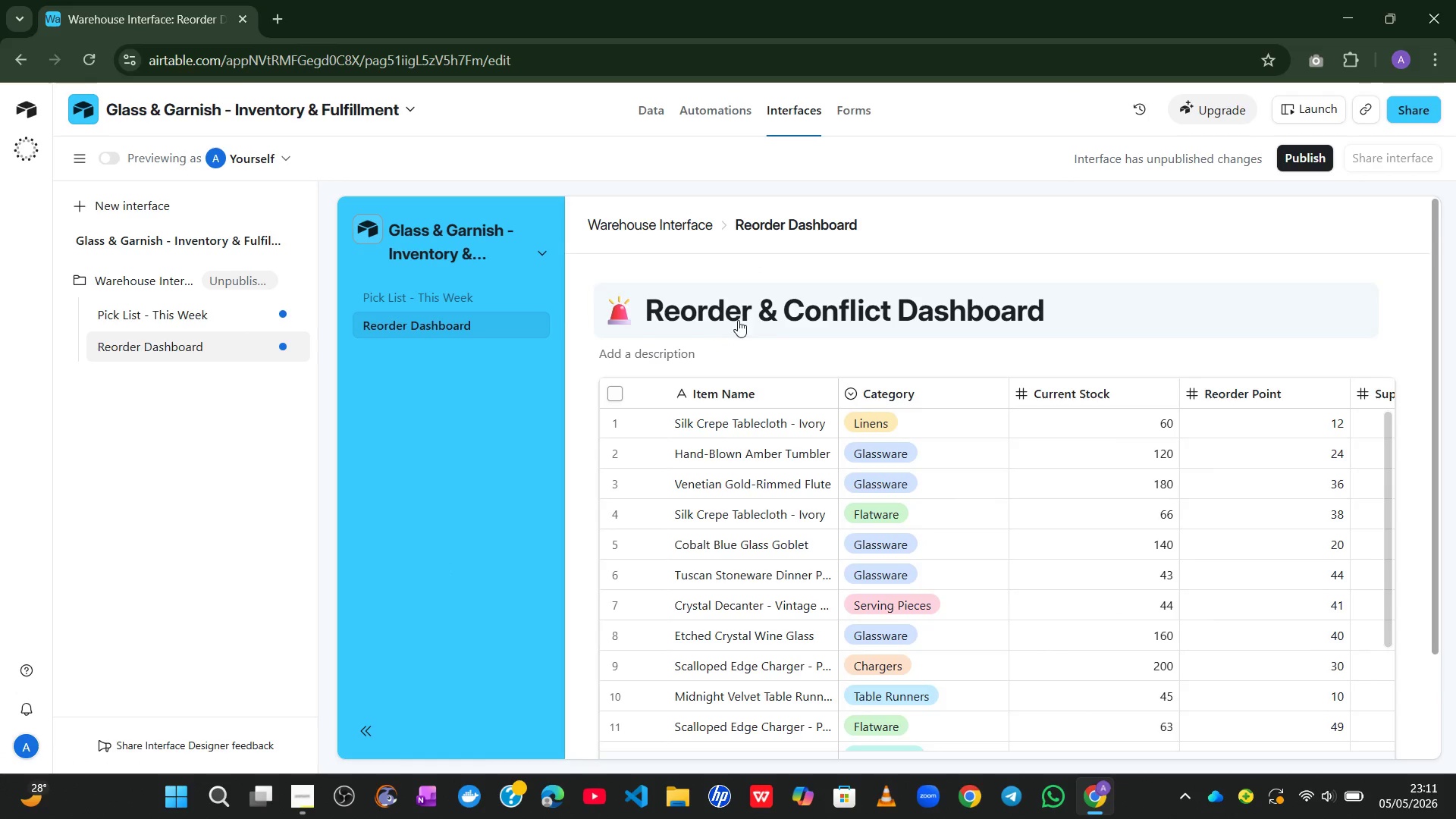 
left_click([112, 163])
 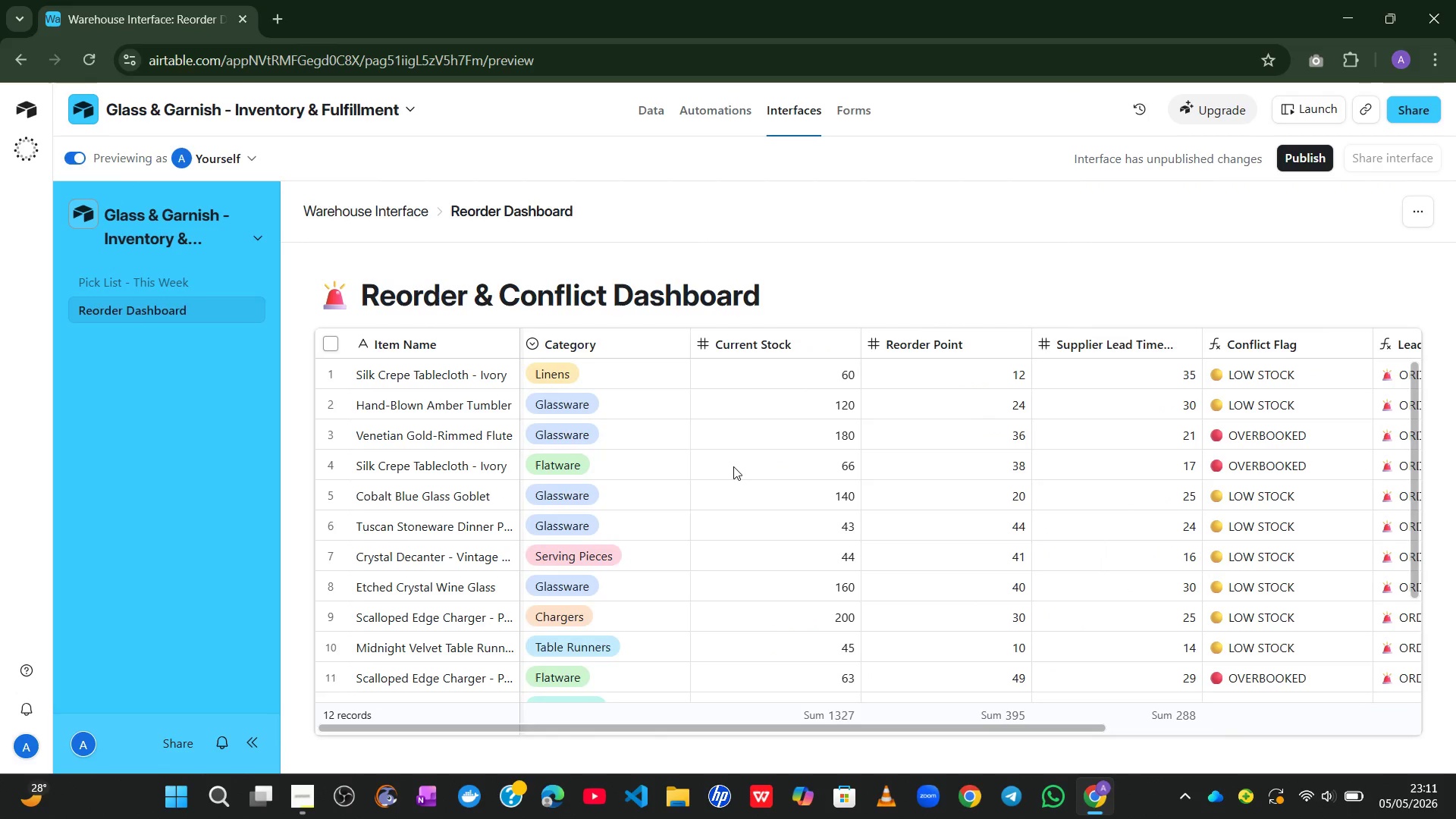 
wait(7.45)
 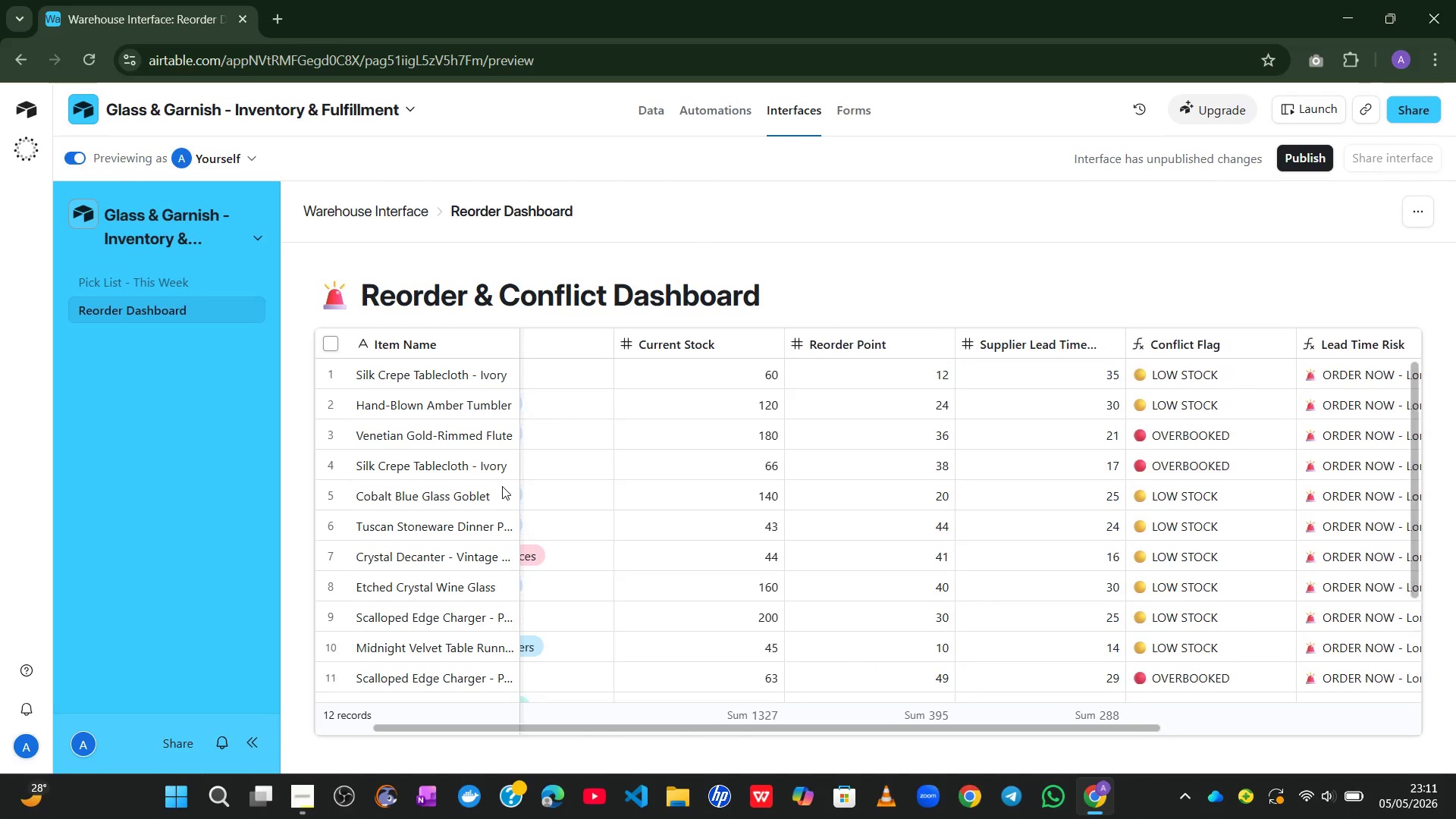 
left_click([80, 162])
 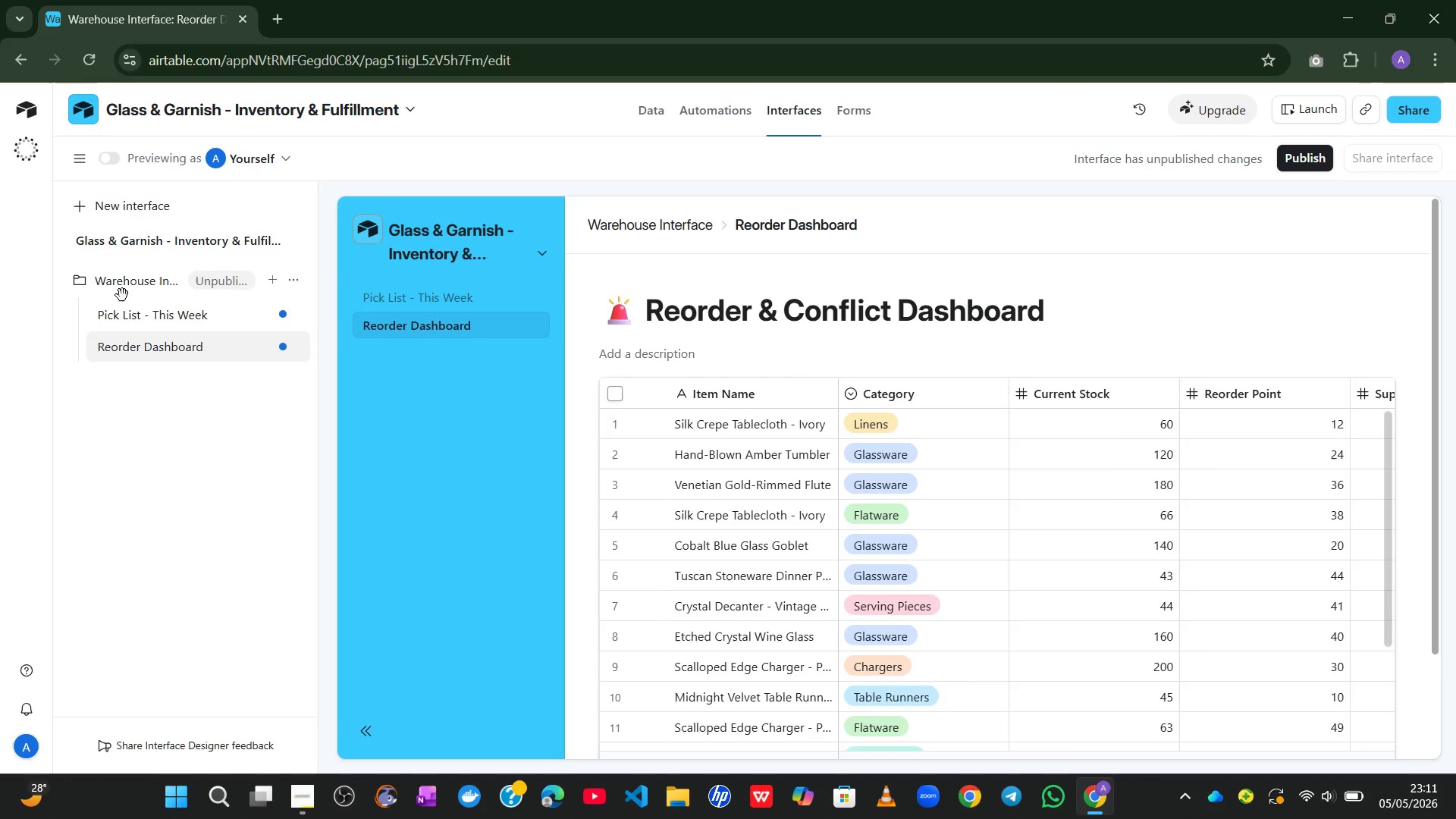 
left_click([124, 323])
 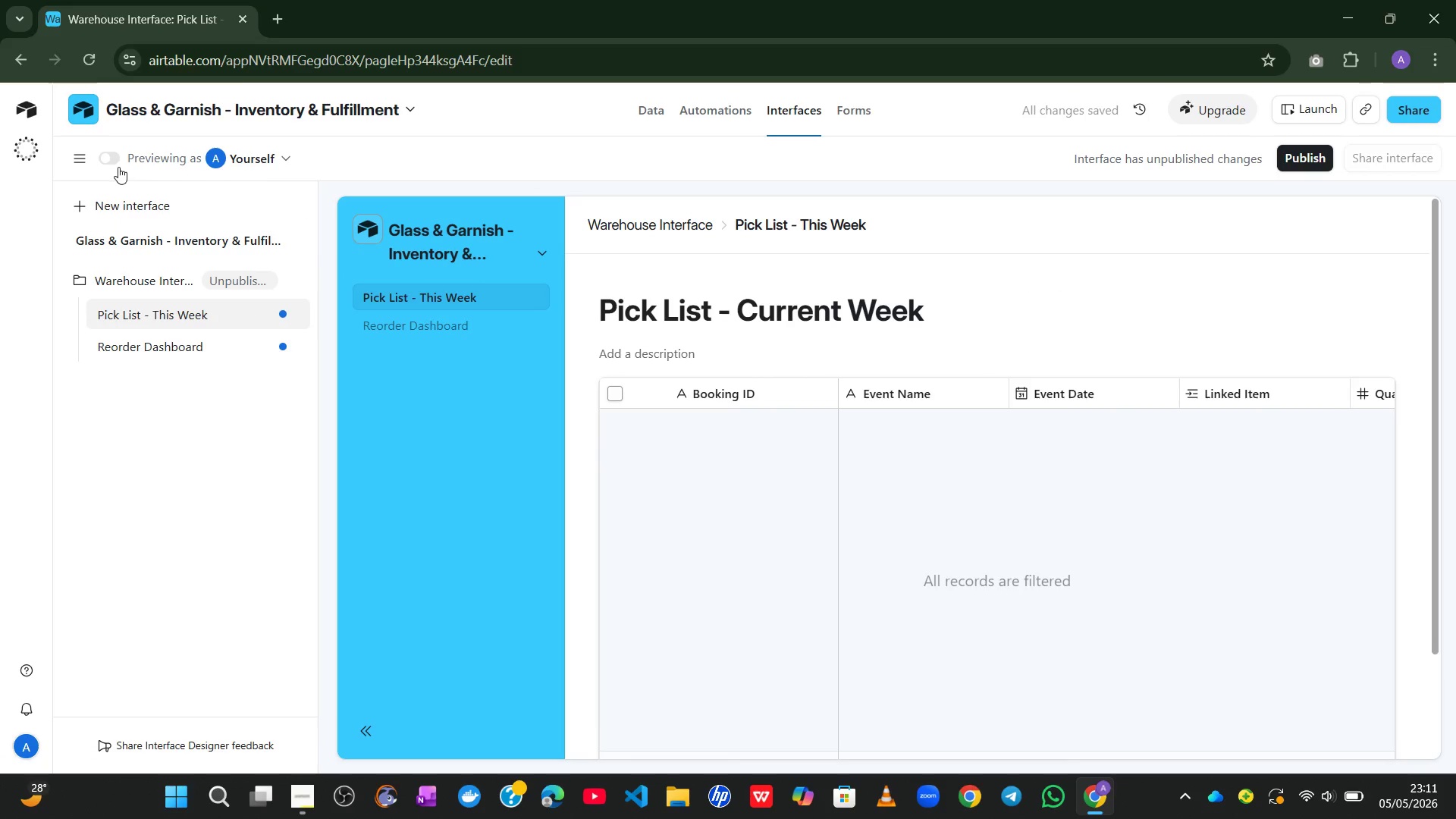 
left_click([112, 162])
 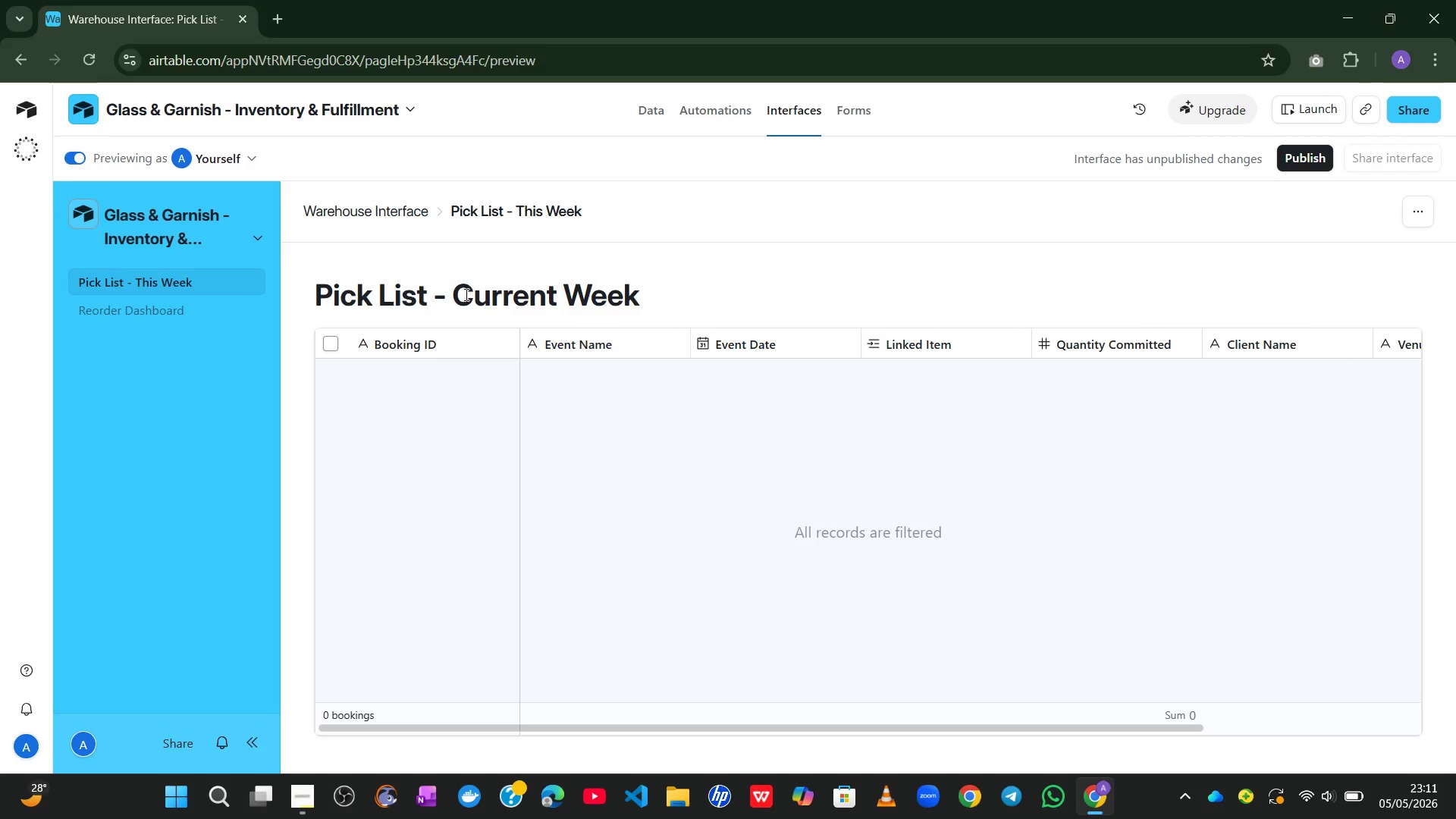 
wait(5.28)
 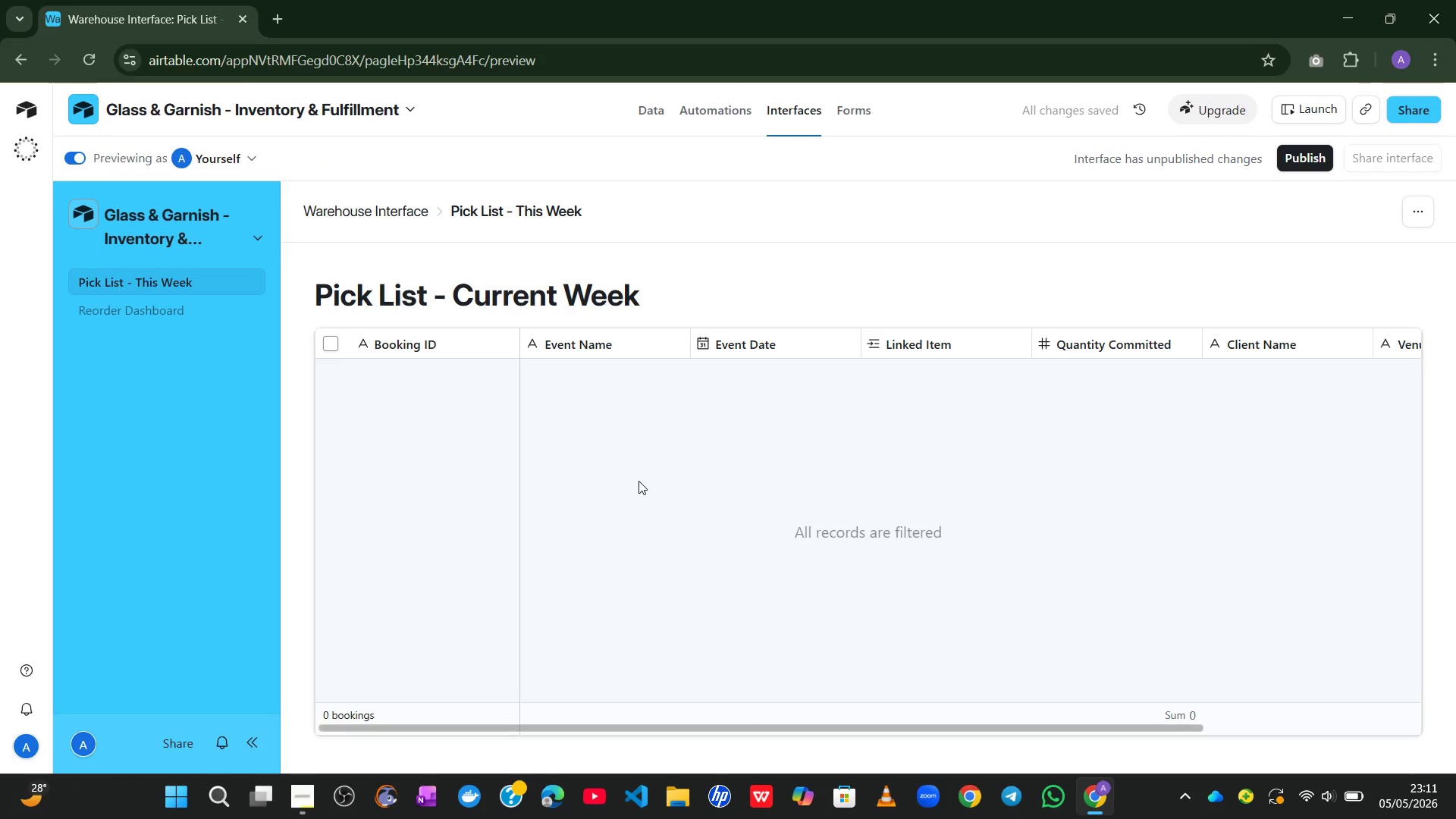 
left_click_drag(start_coordinate=[469, 312], to_coordinate=[656, 293])
 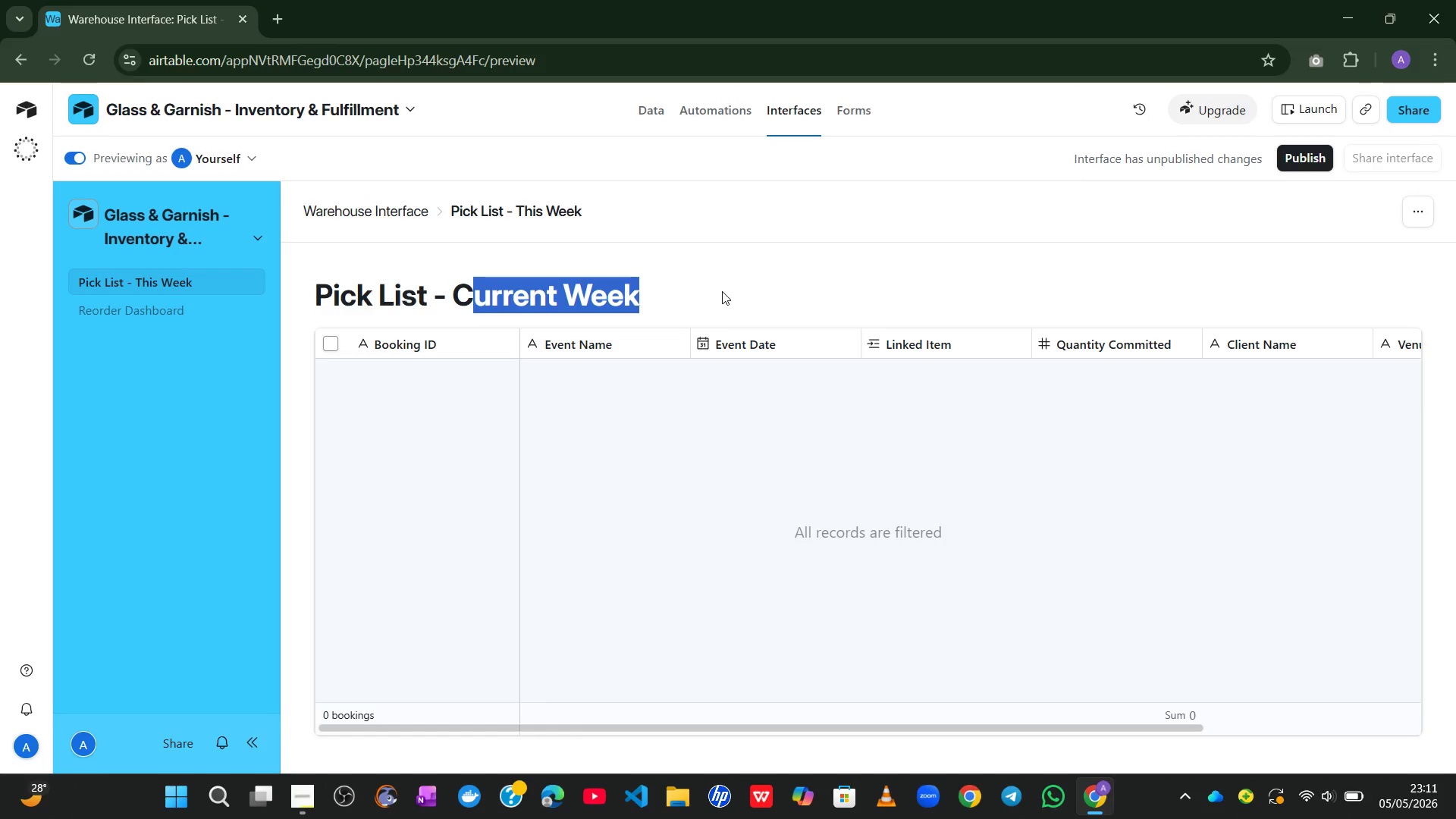 
left_click([722, 291])
 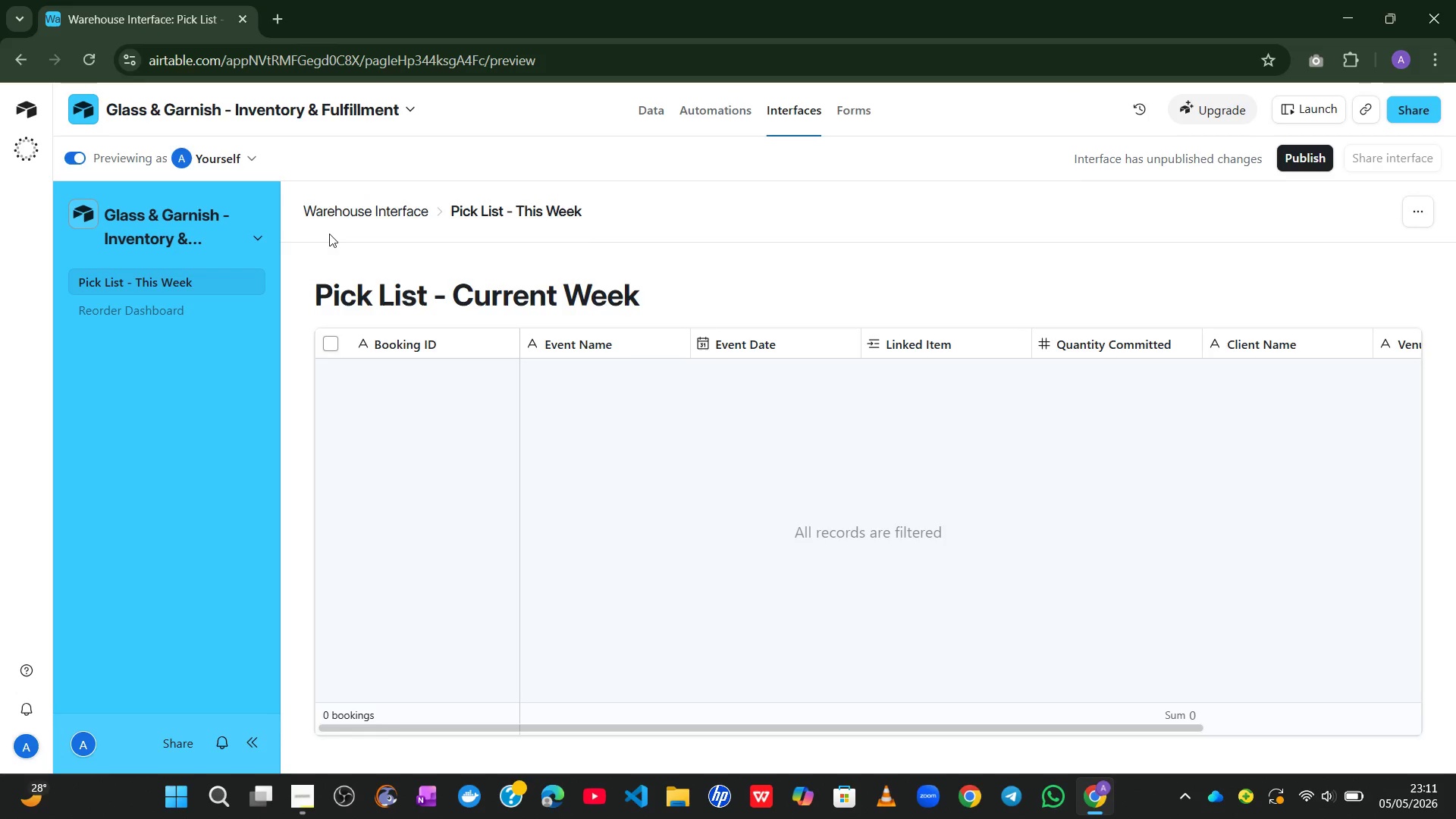 
left_click([75, 161])
 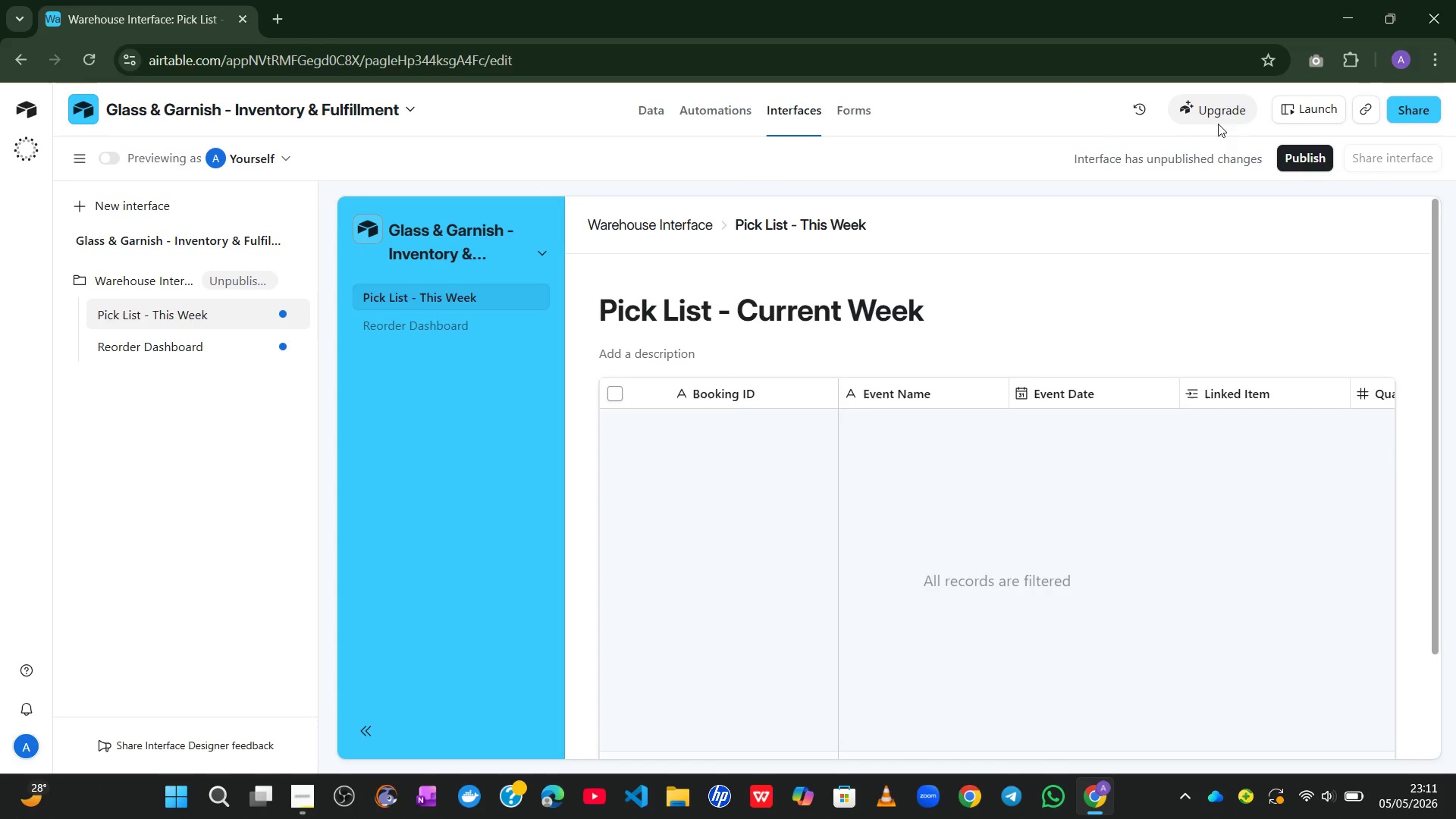 
left_click([1245, 115])
 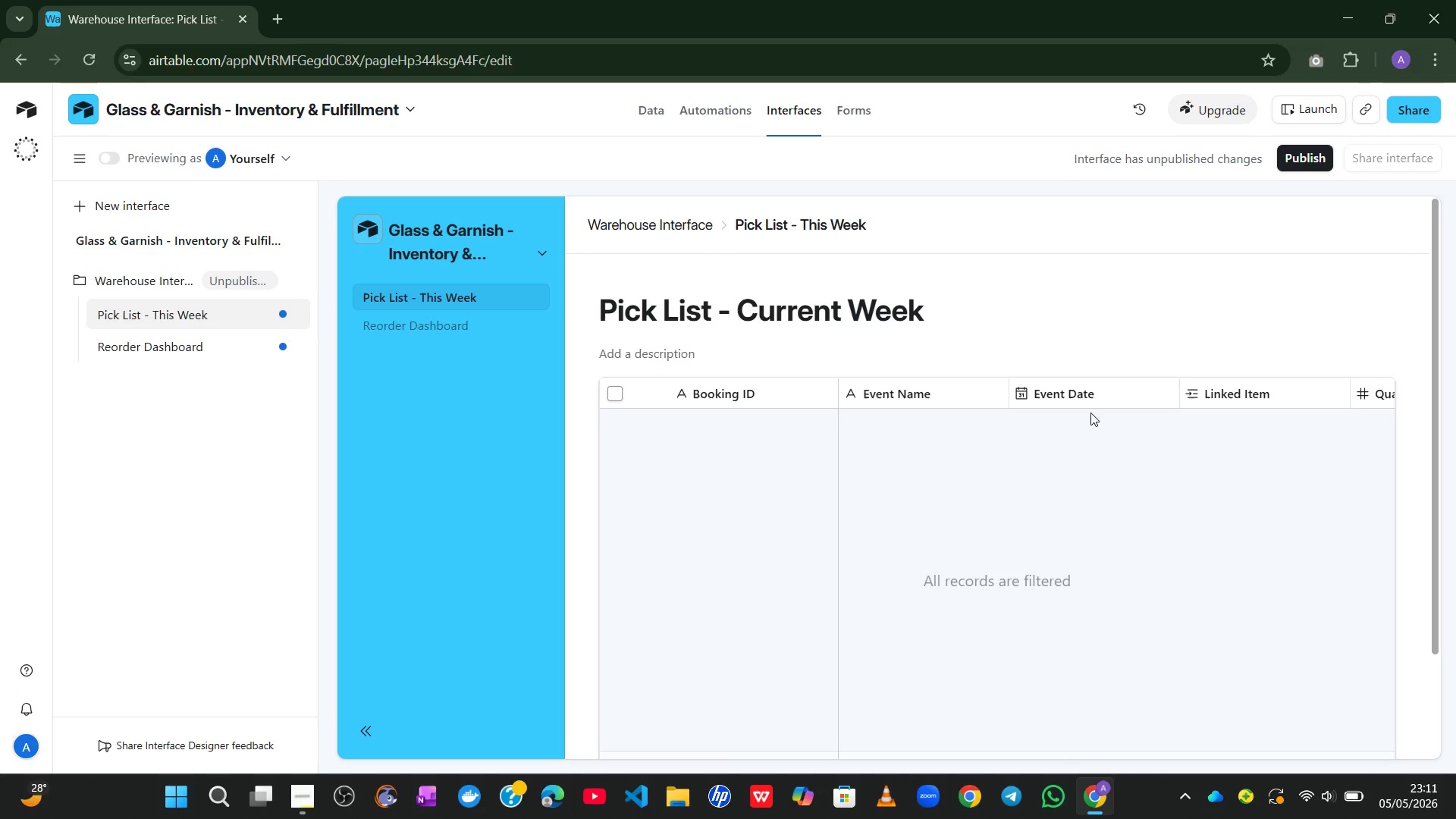 
left_click([1084, 414])
 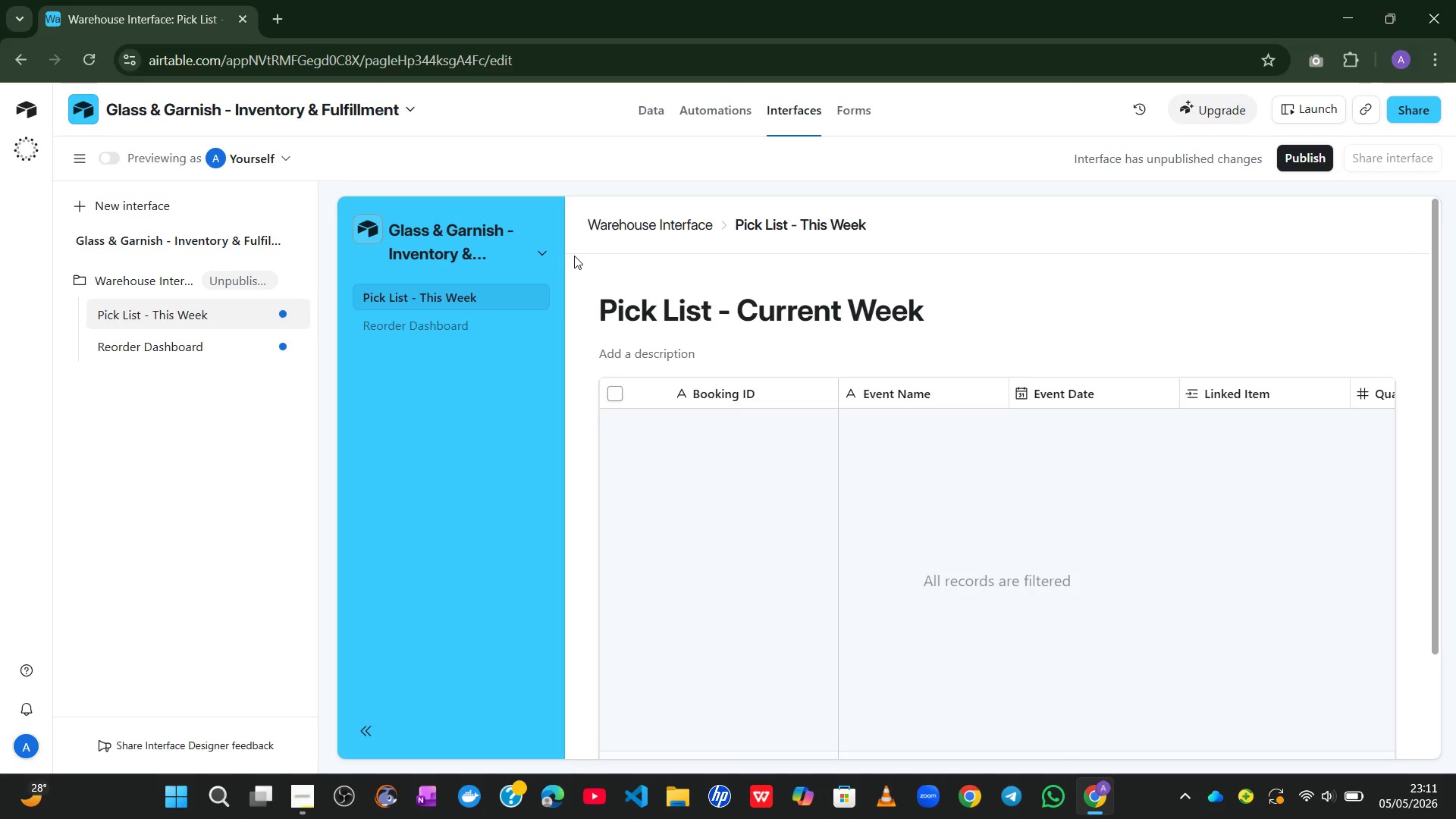 
left_click([526, 218])
 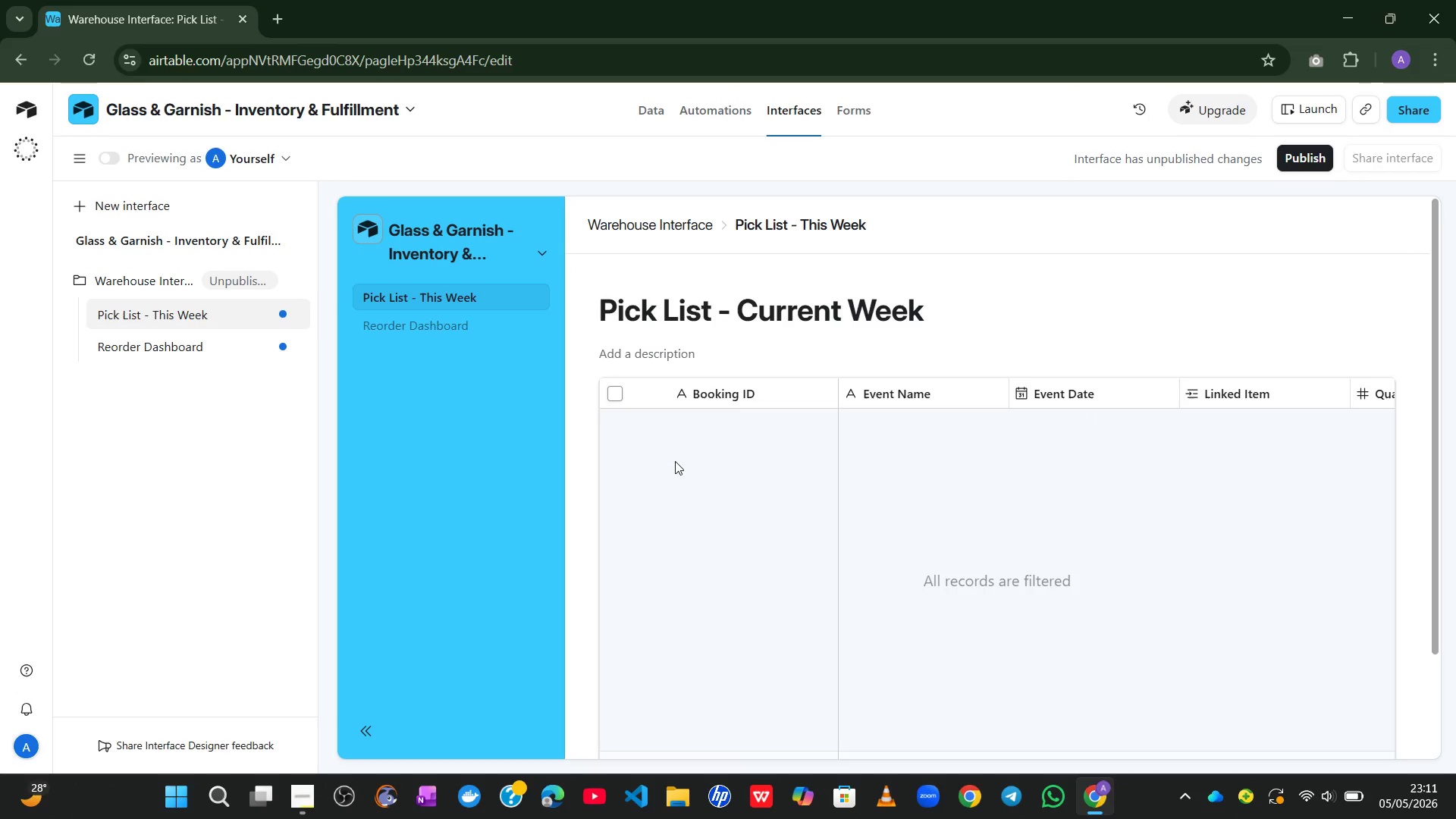 
left_click([653, 461])
 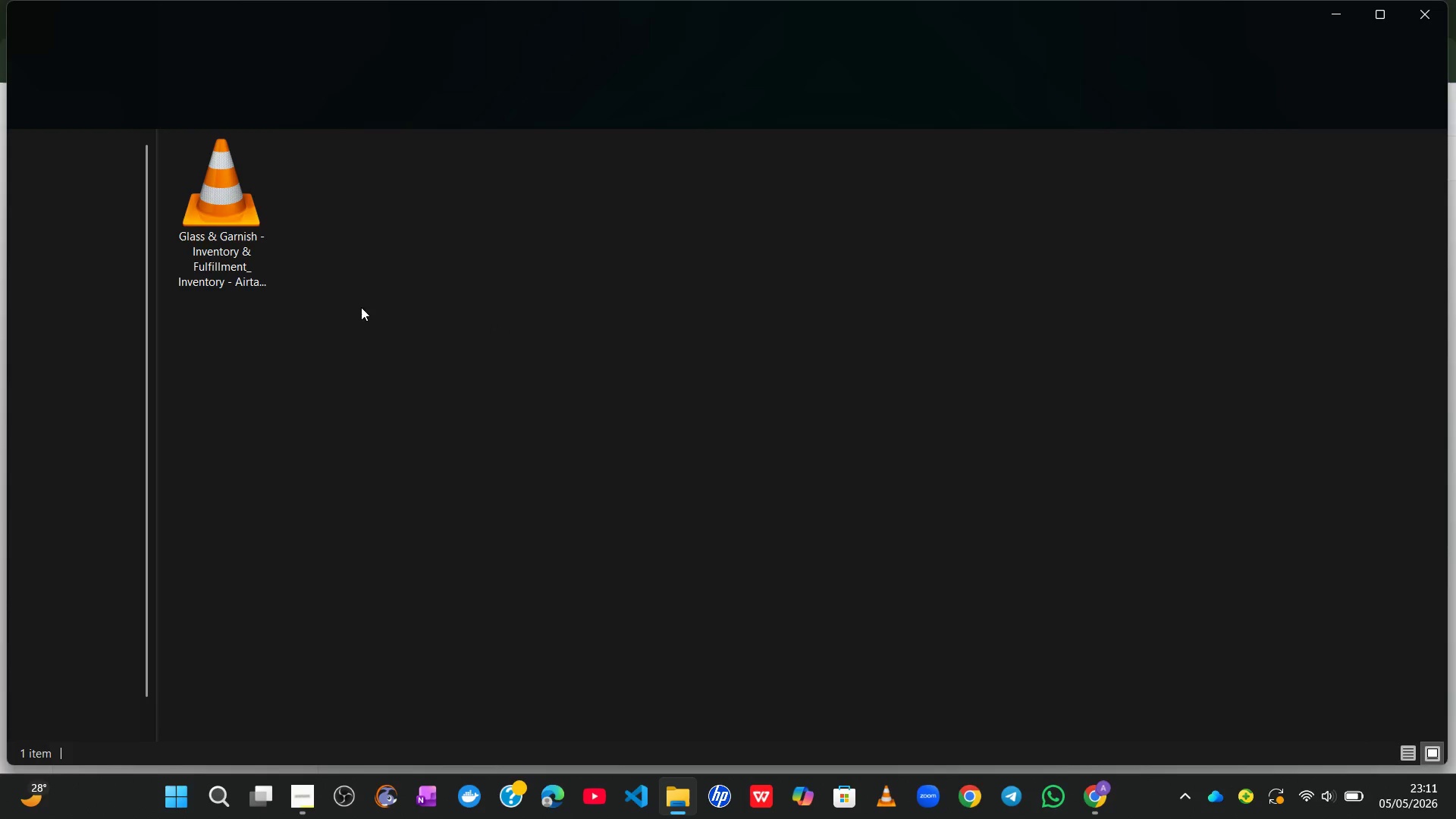 
left_click_drag(start_coordinate=[224, 197], to_coordinate=[100, 300])
 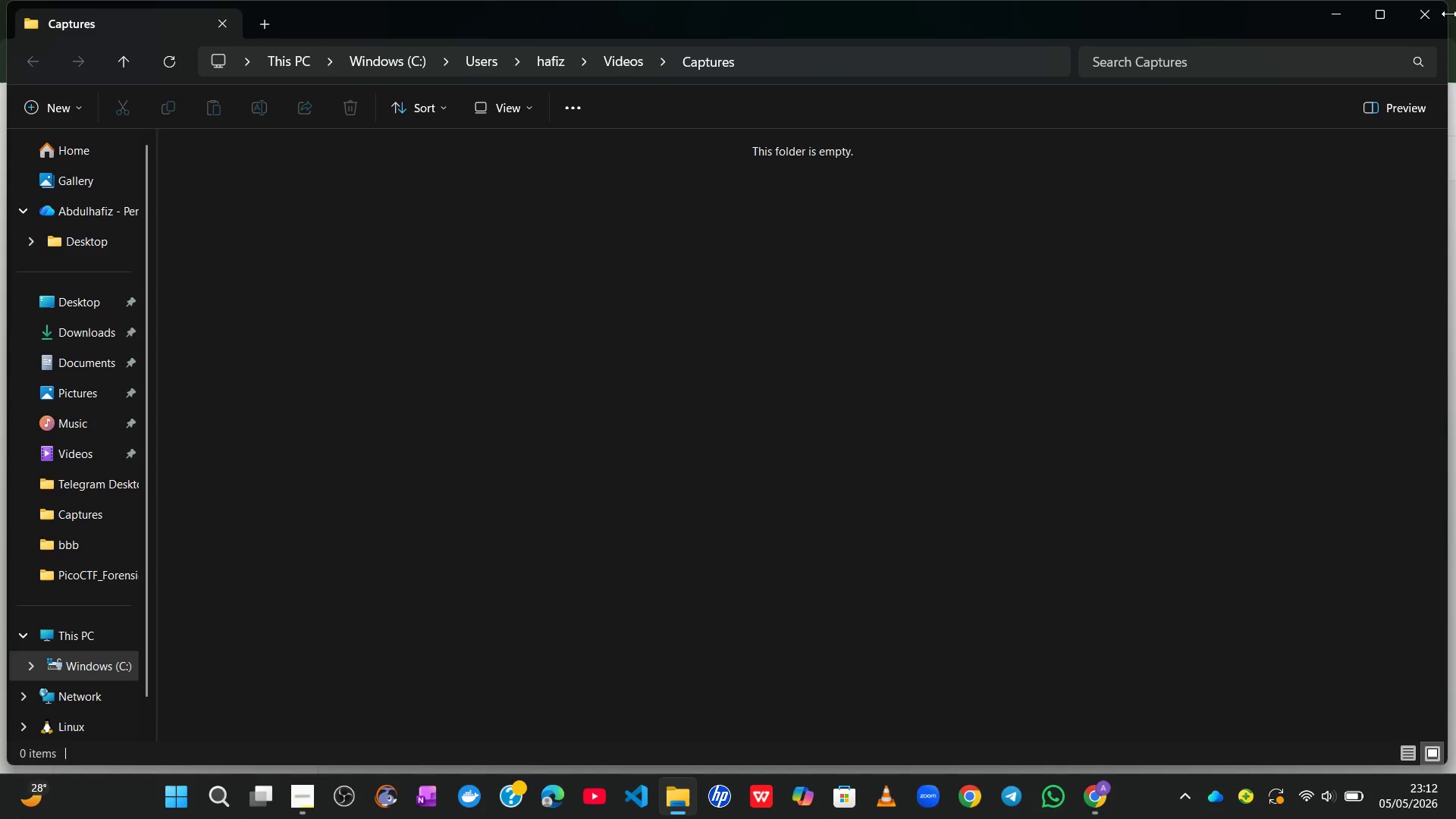 
left_click([1430, 17])
 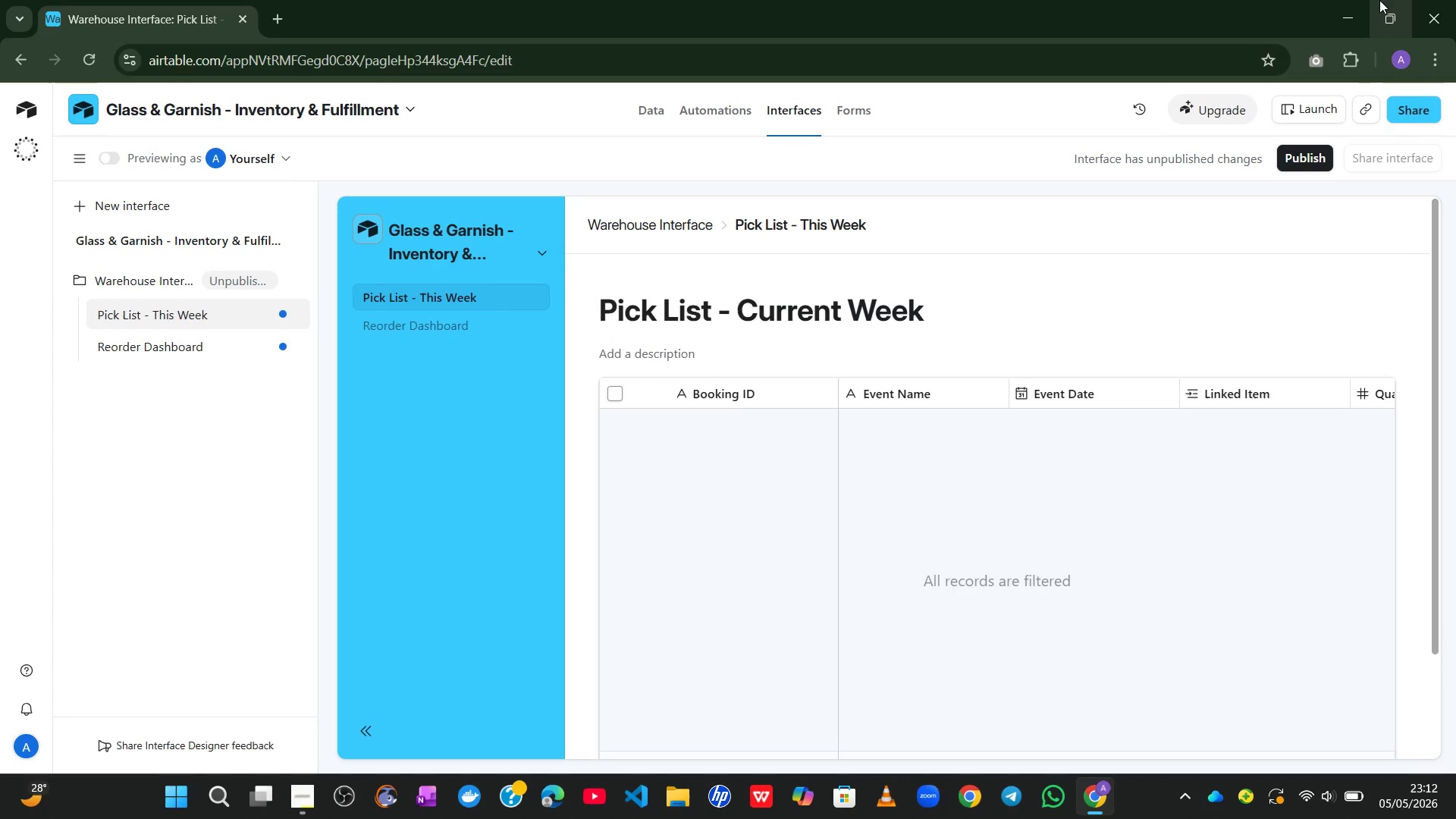 